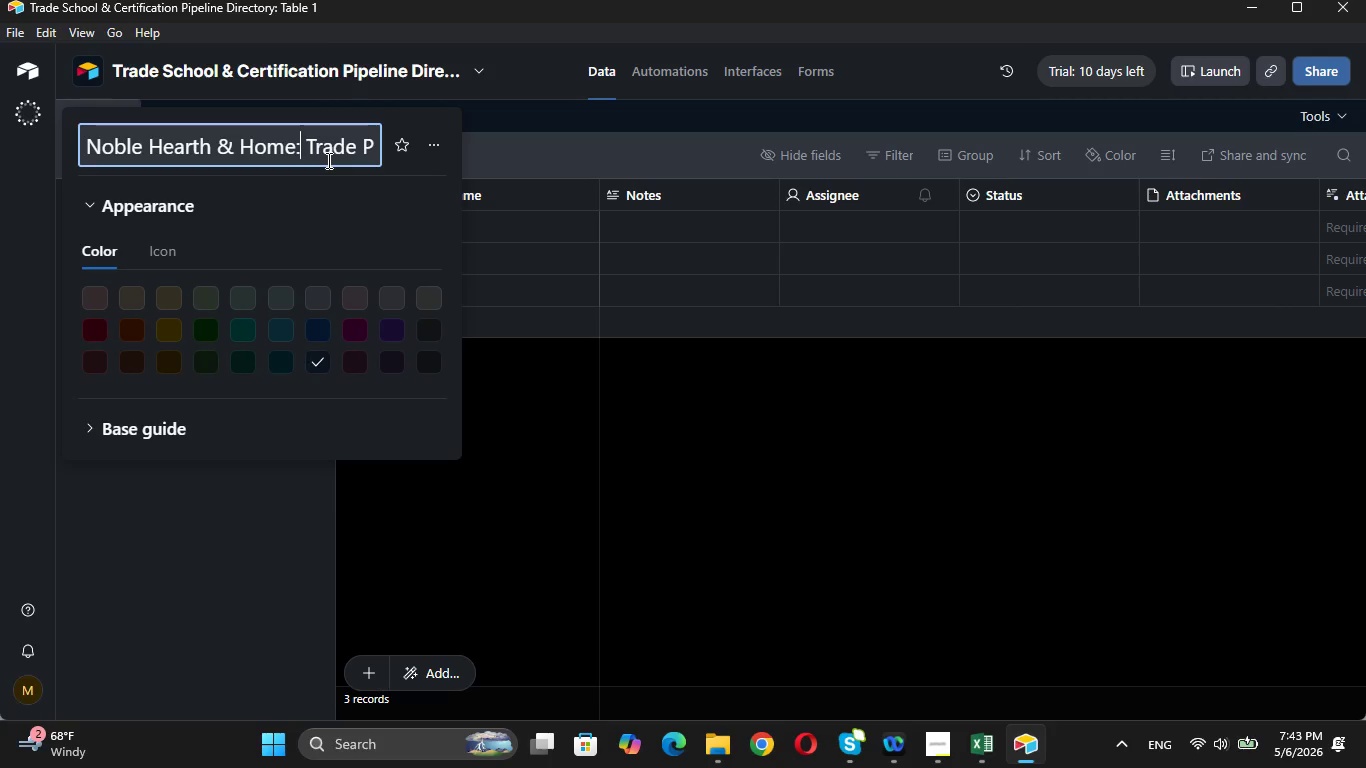 
hold_key(key=ArrowRight, duration=0.95)
 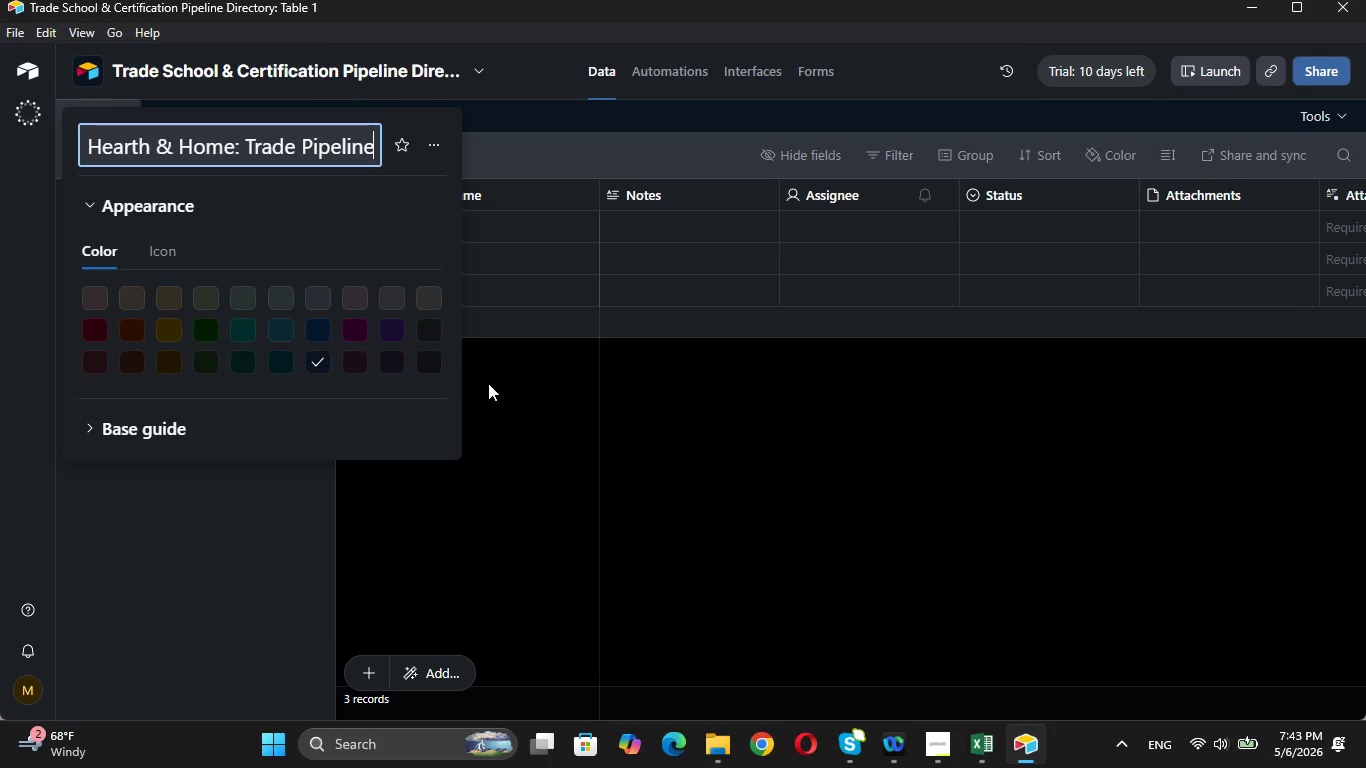 
left_click([505, 394])
 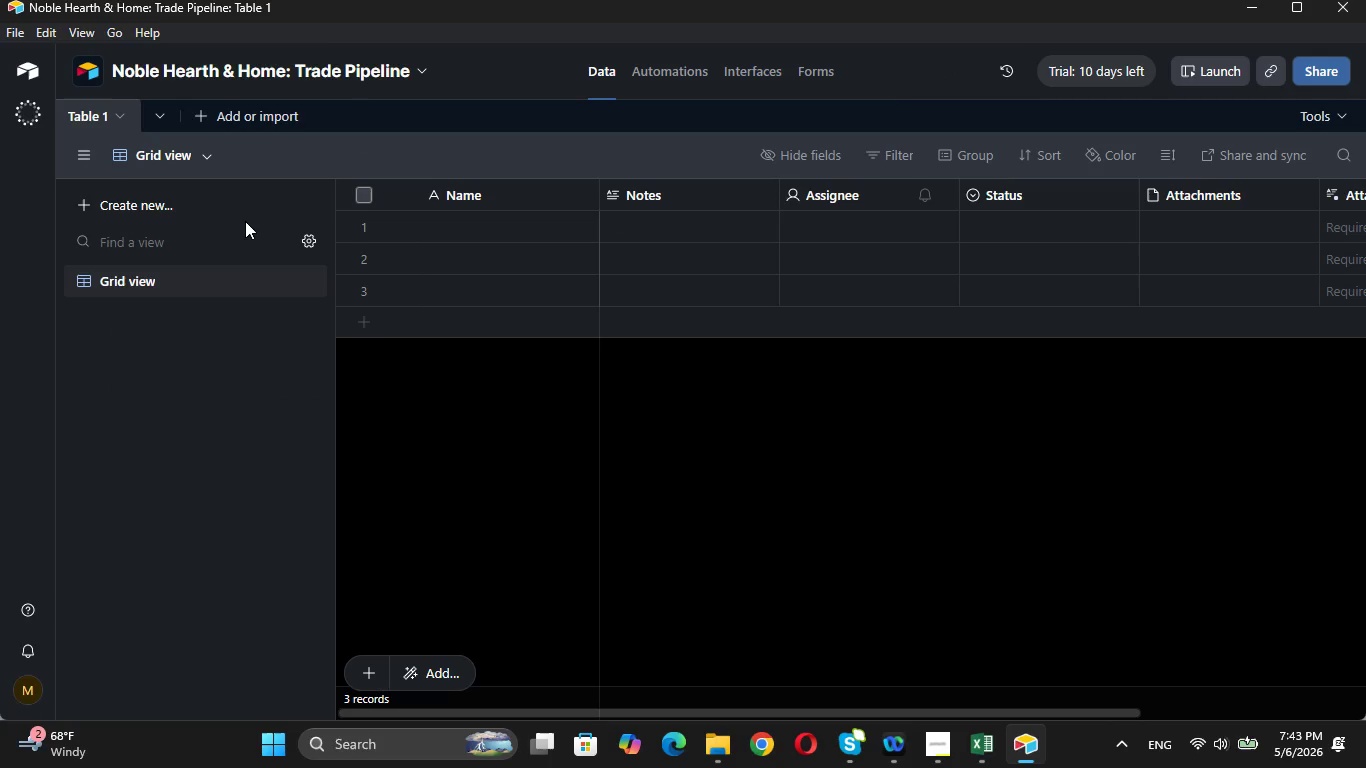 
wait(18.12)
 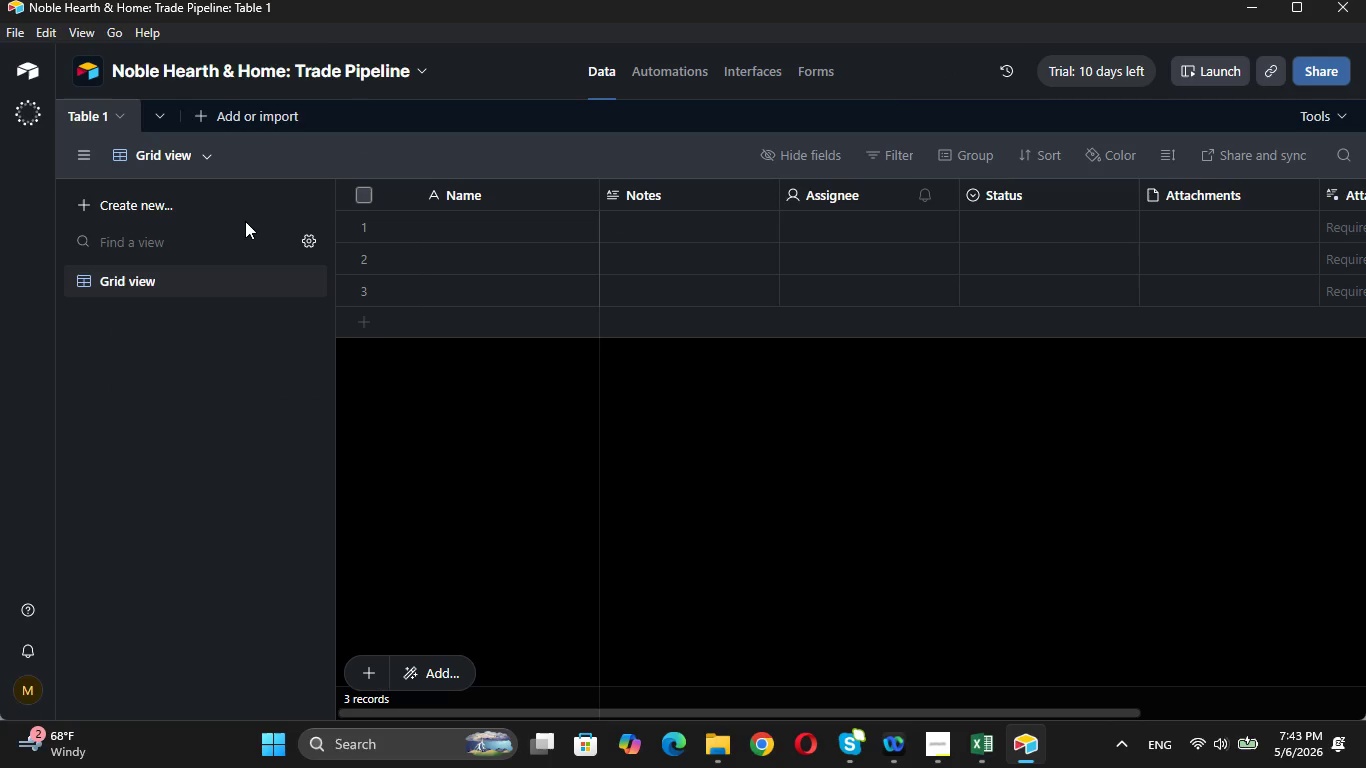 
double_click([501, 189])
 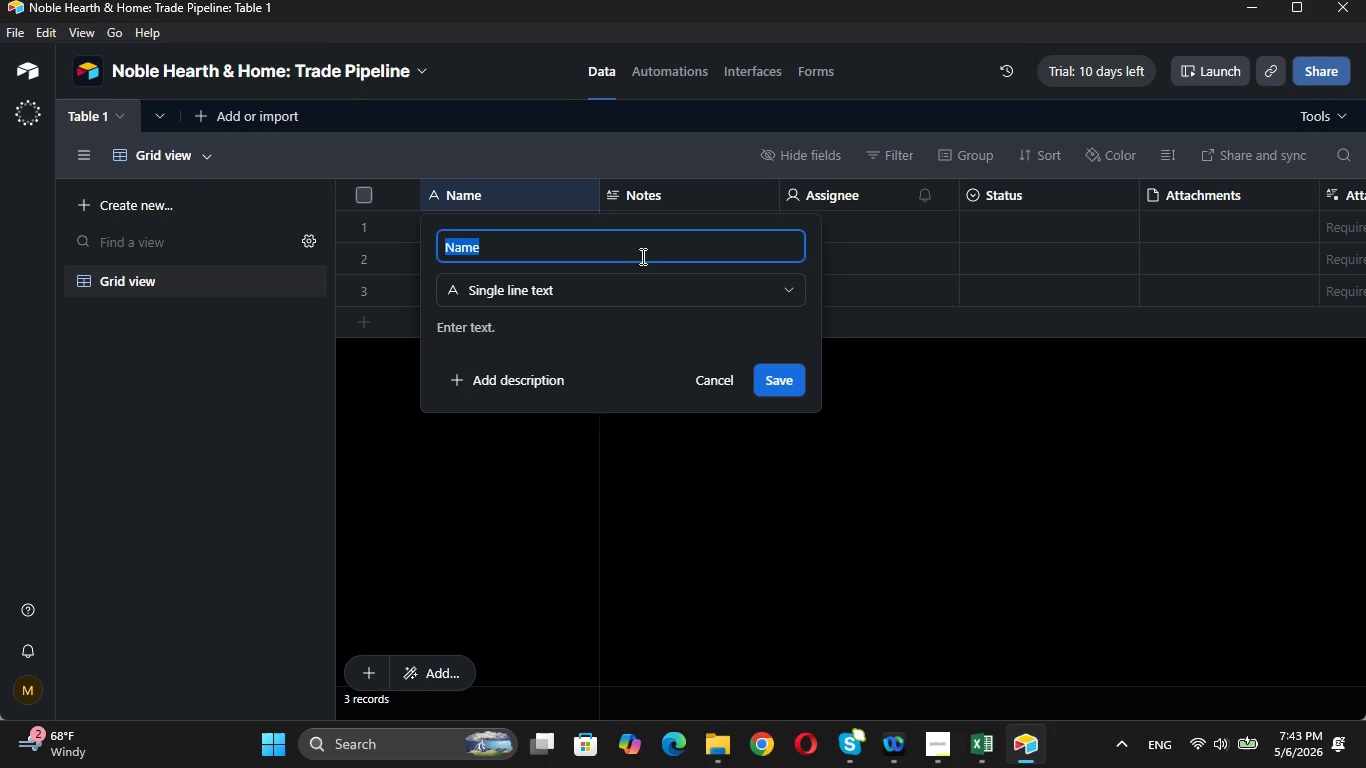 
wait(6.19)
 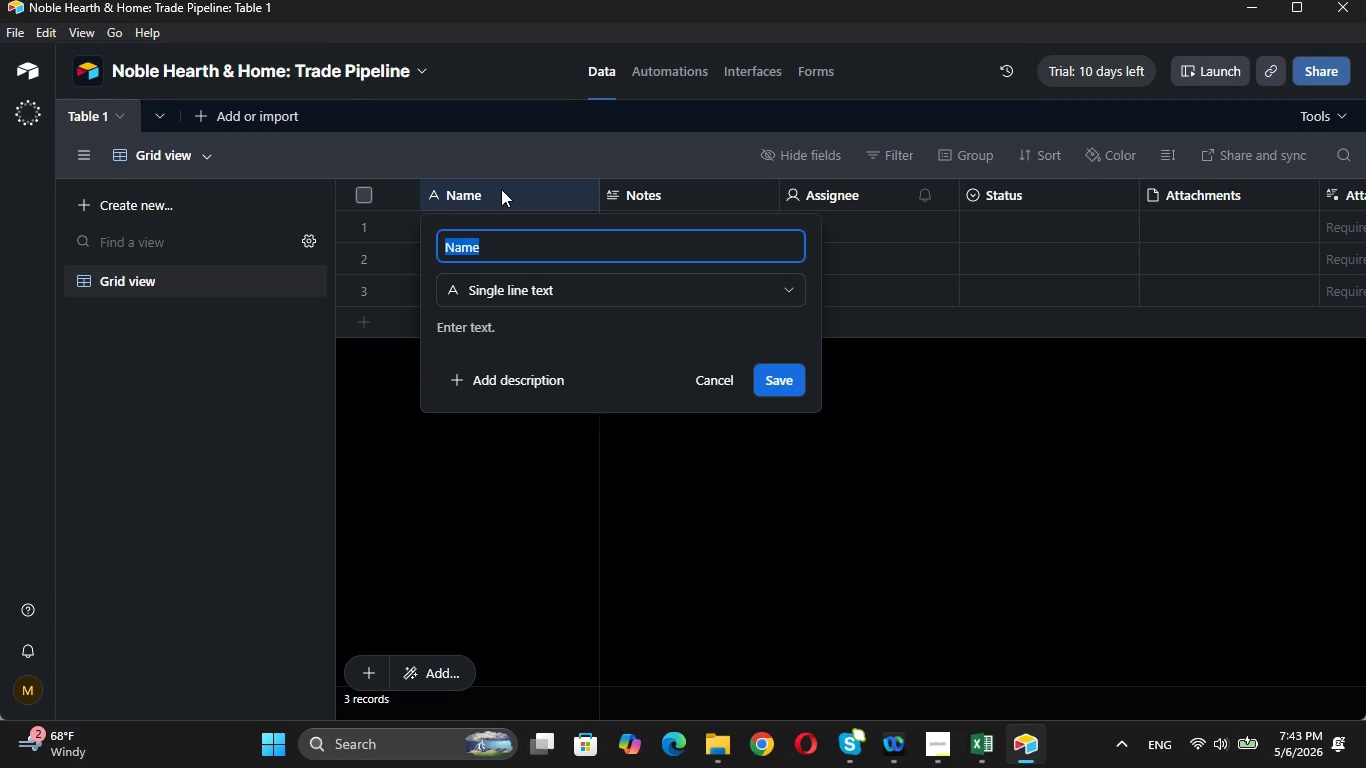 
left_click([620, 286])
 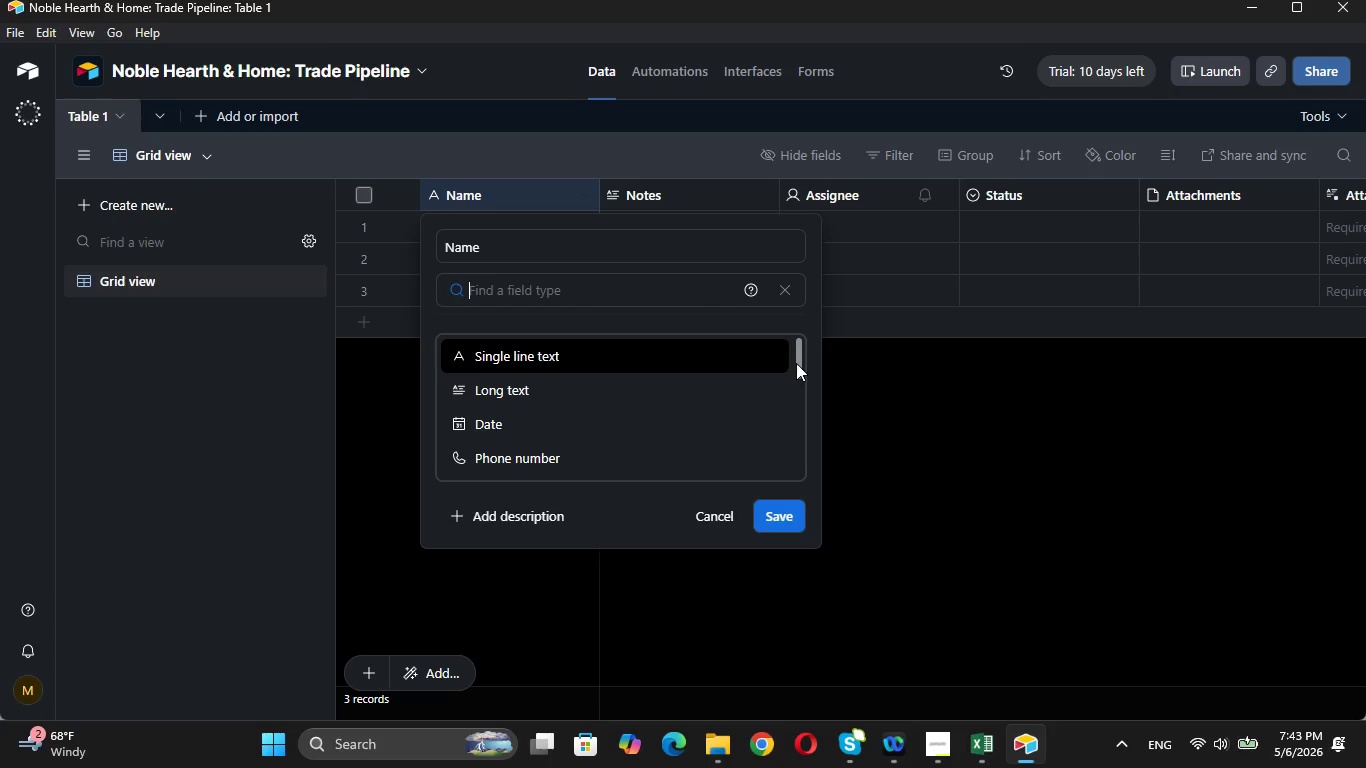 
left_click_drag(start_coordinate=[796, 363], to_coordinate=[799, 342])
 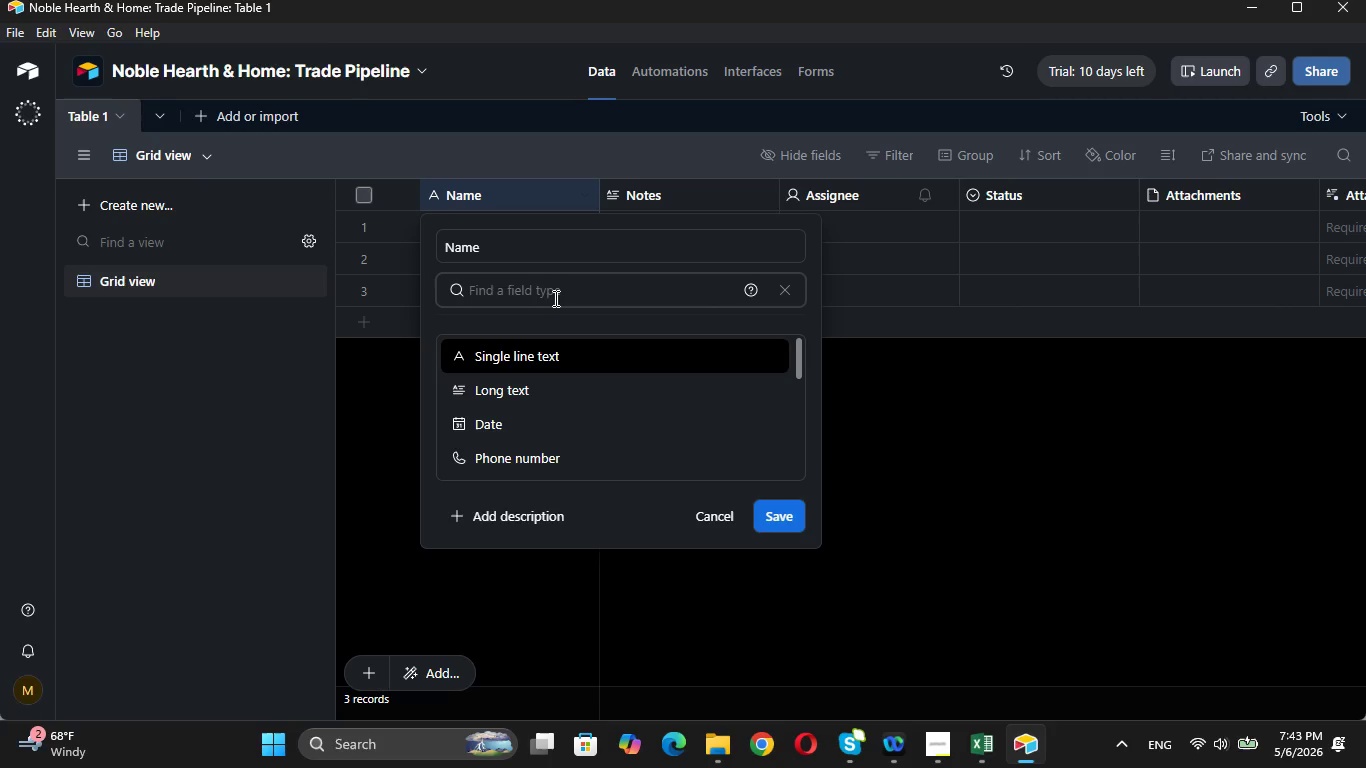 
left_click([554, 293])
 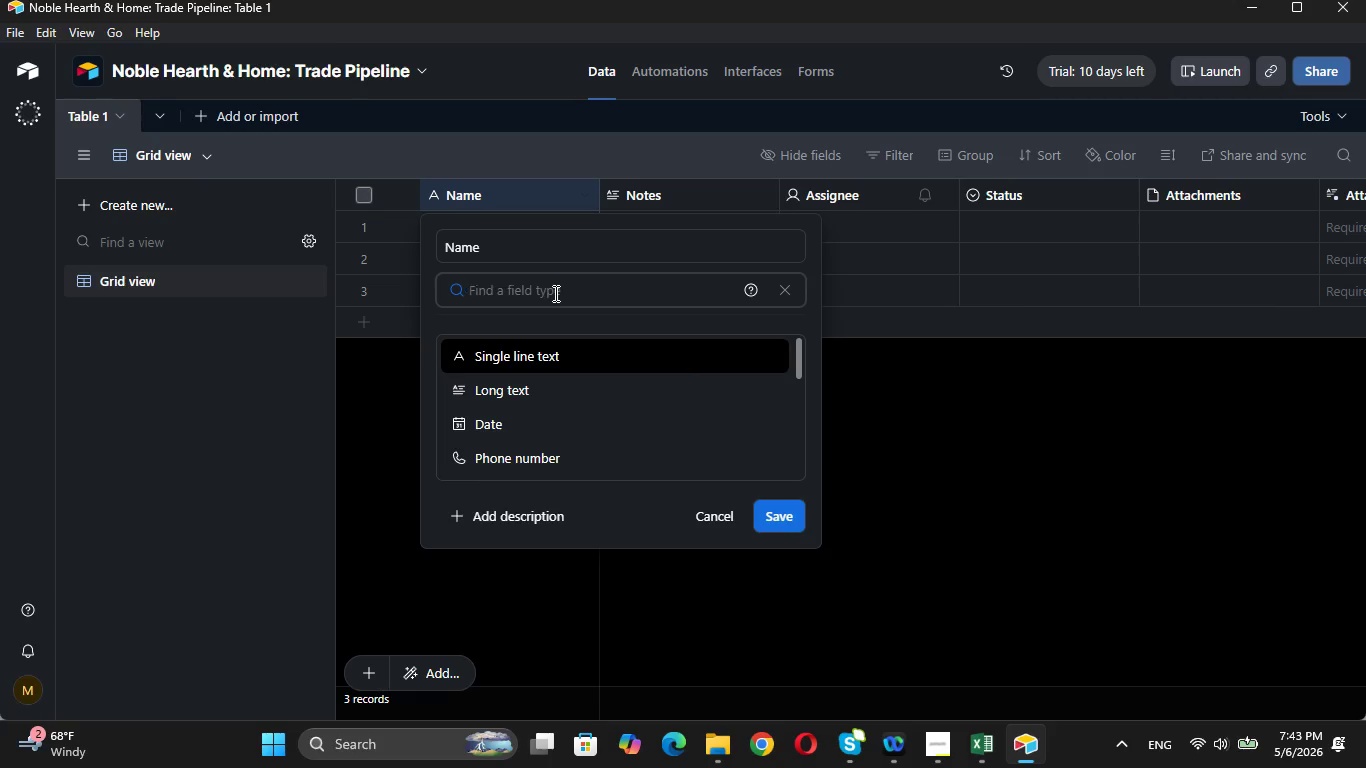 
type(single)
 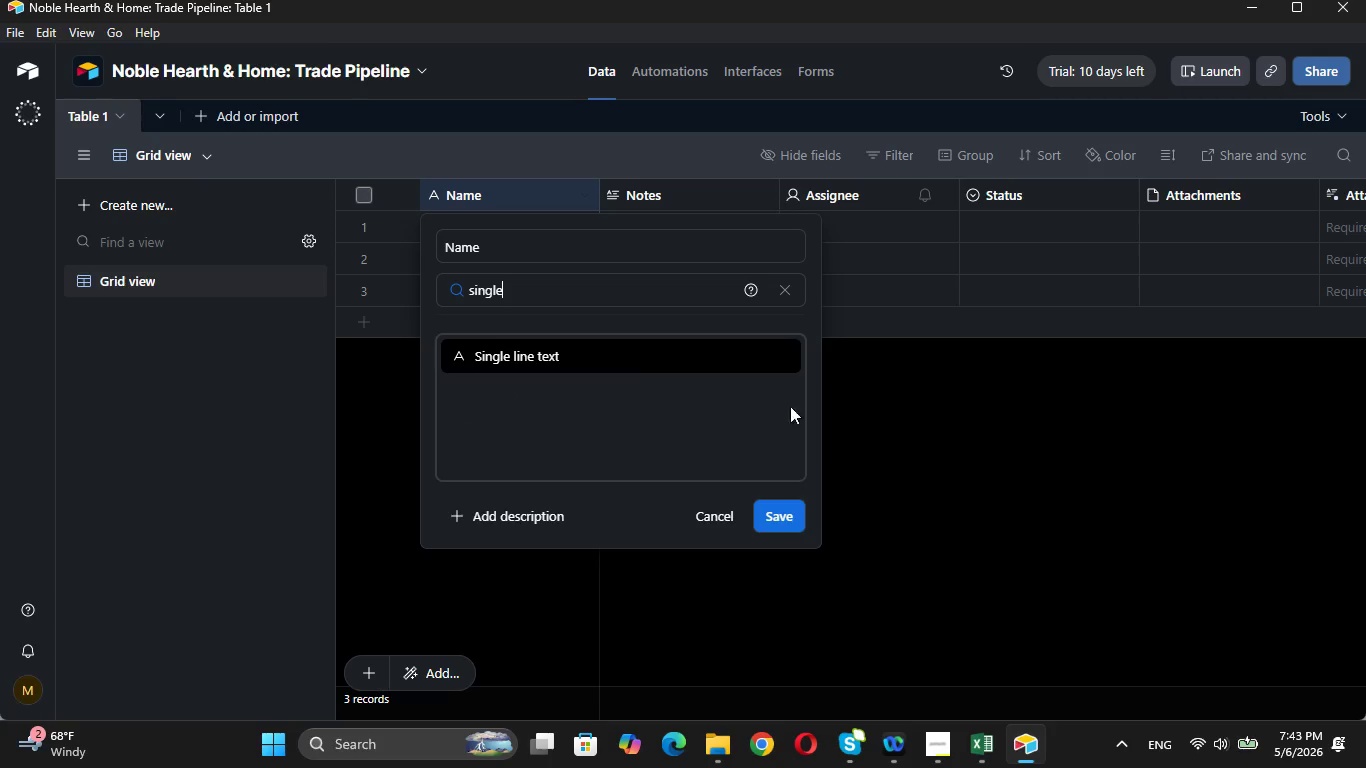 
left_click([919, 407])
 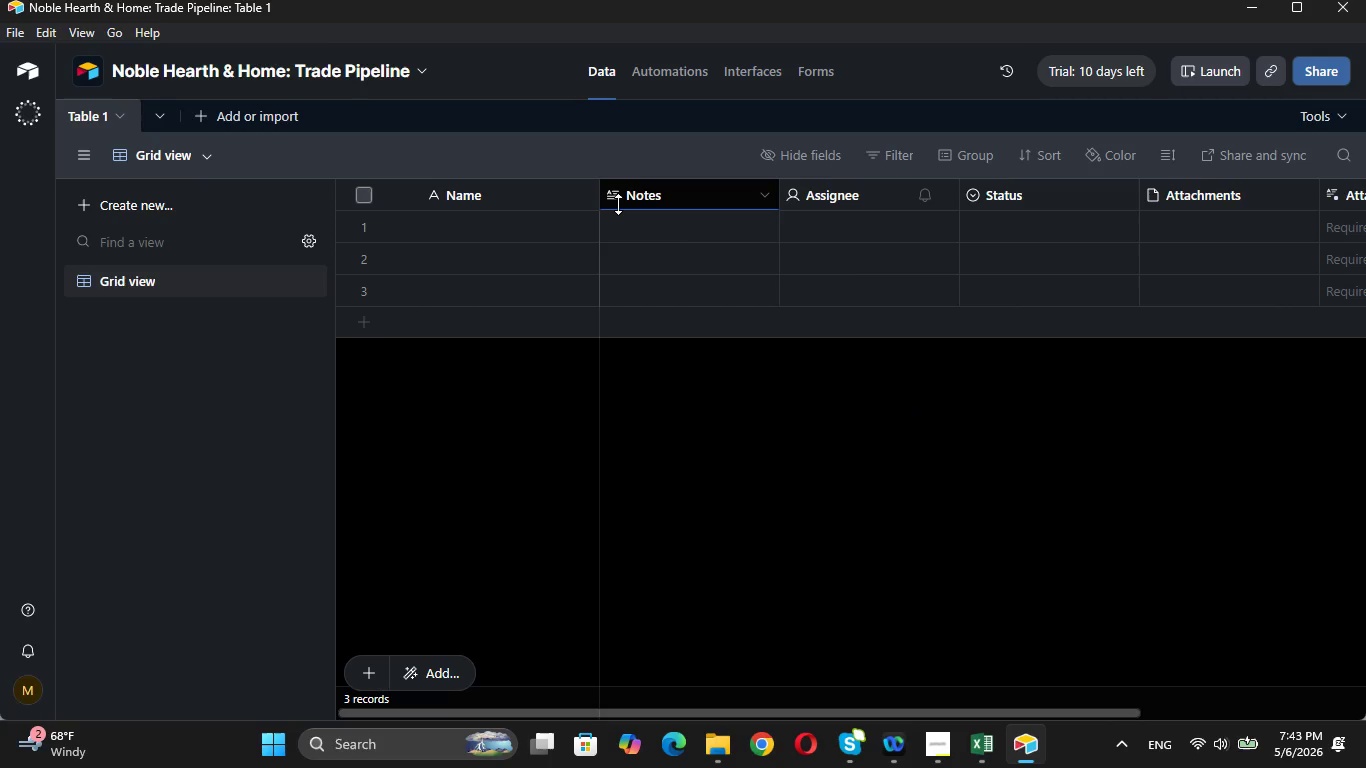 
left_click([504, 188])
 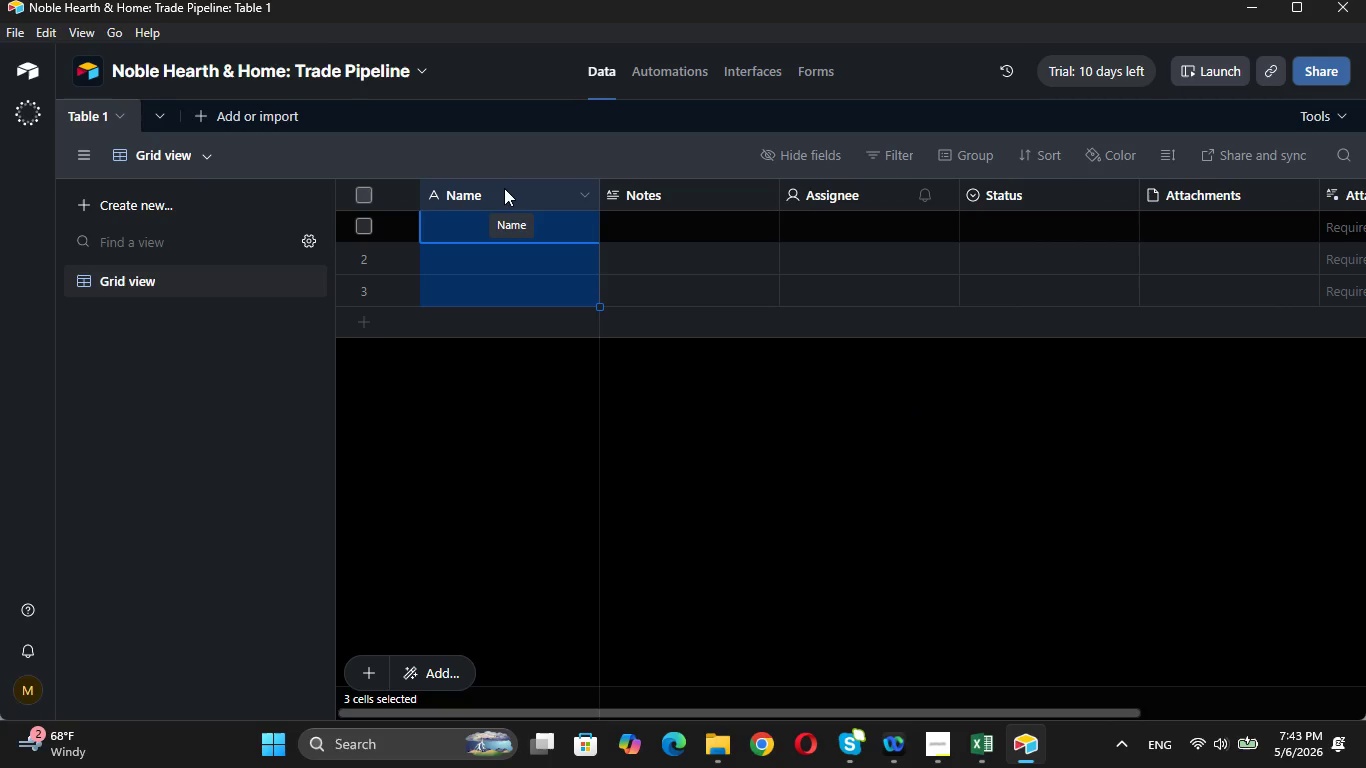 
key(Shift+ArrowRight)
 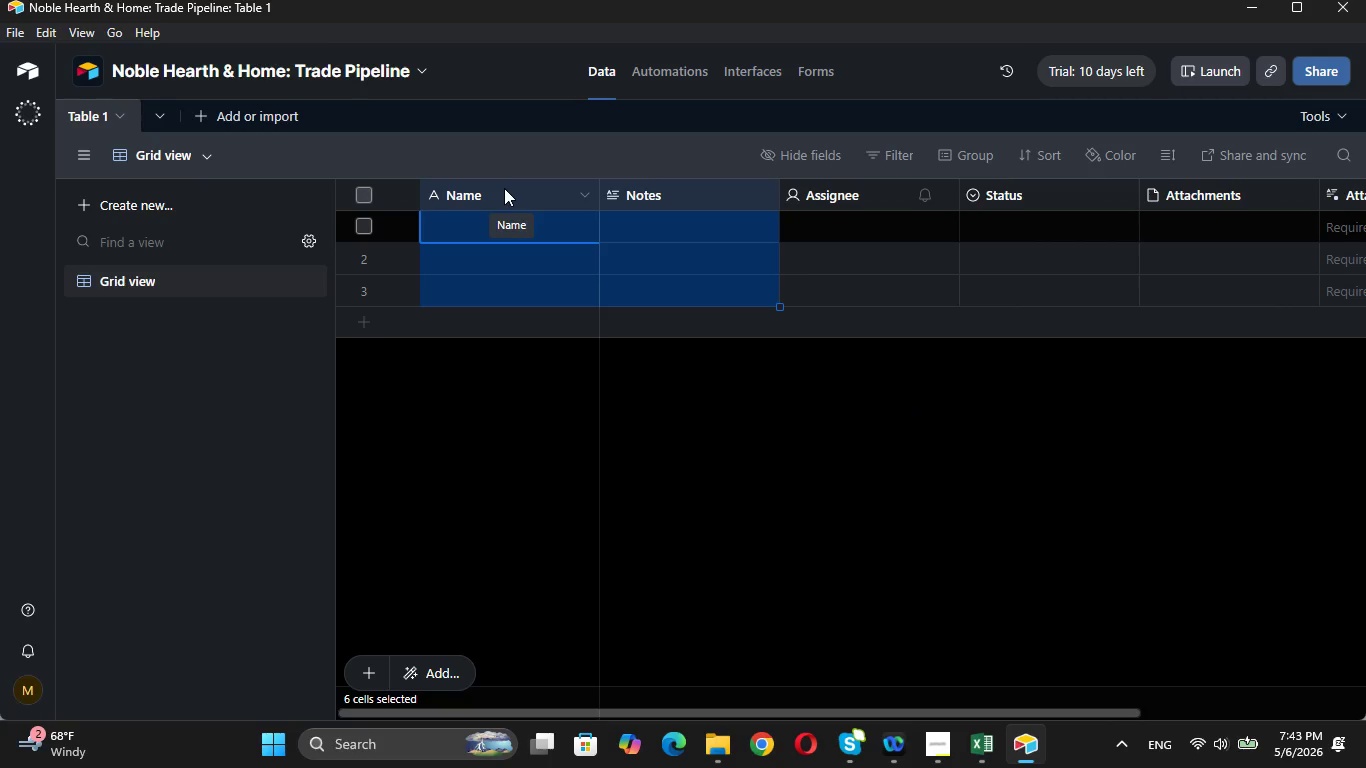 
key(ArrowLeft)
 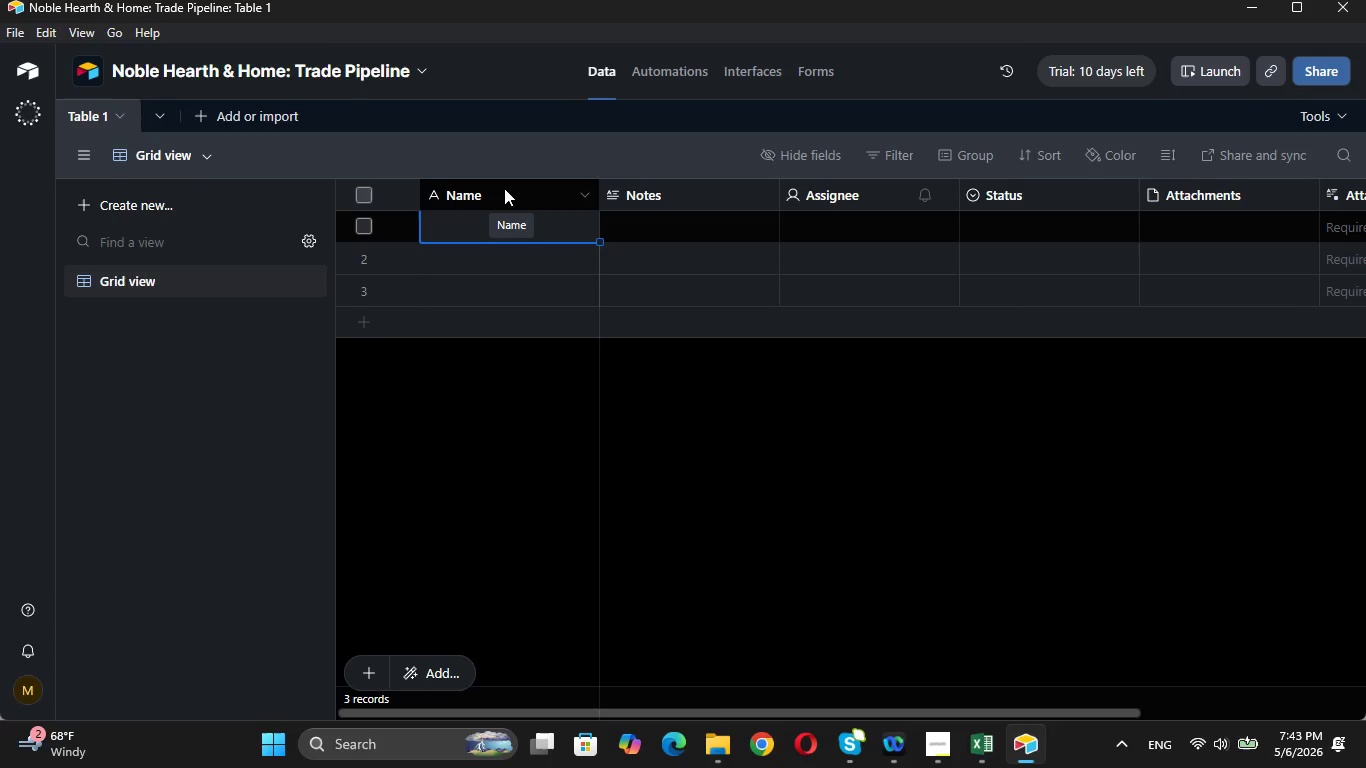 
key(ArrowRight)
 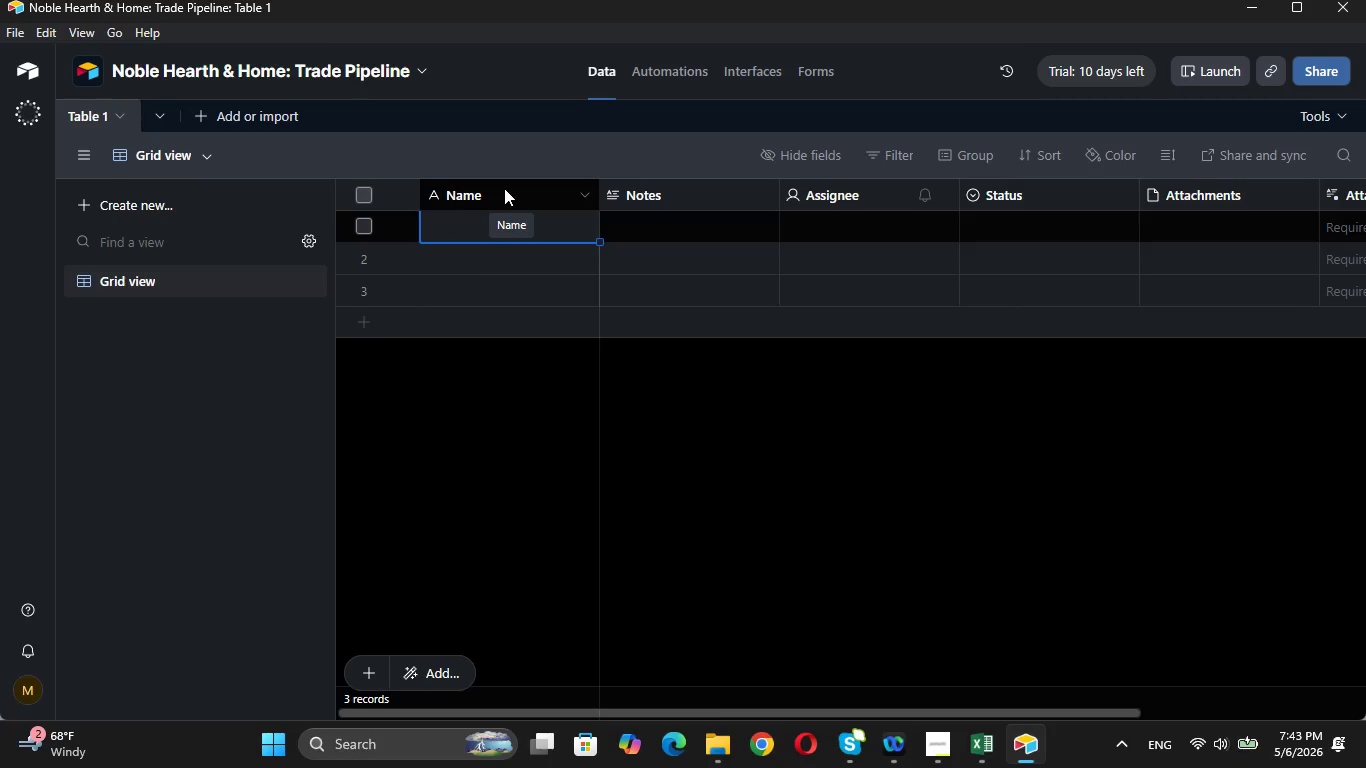 
key(ArrowRight)
 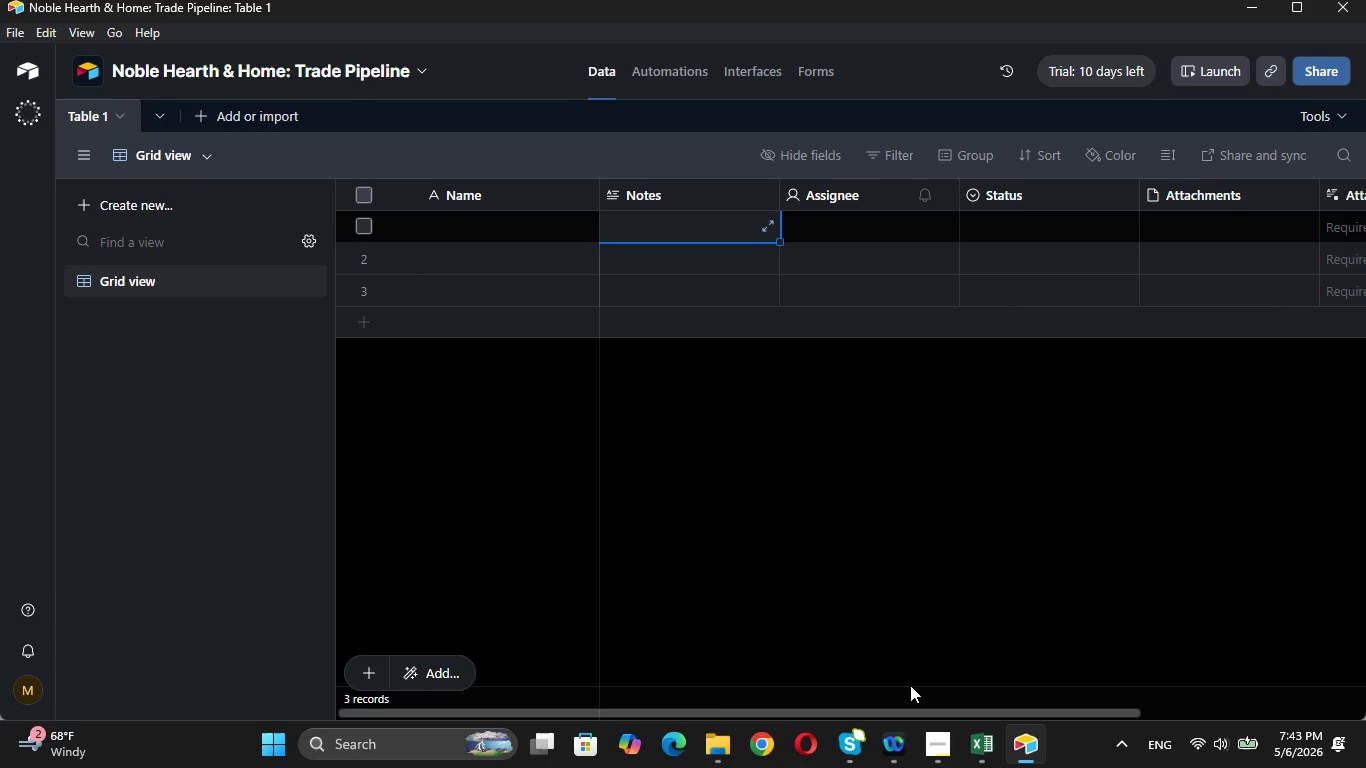 
left_click([969, 752])
 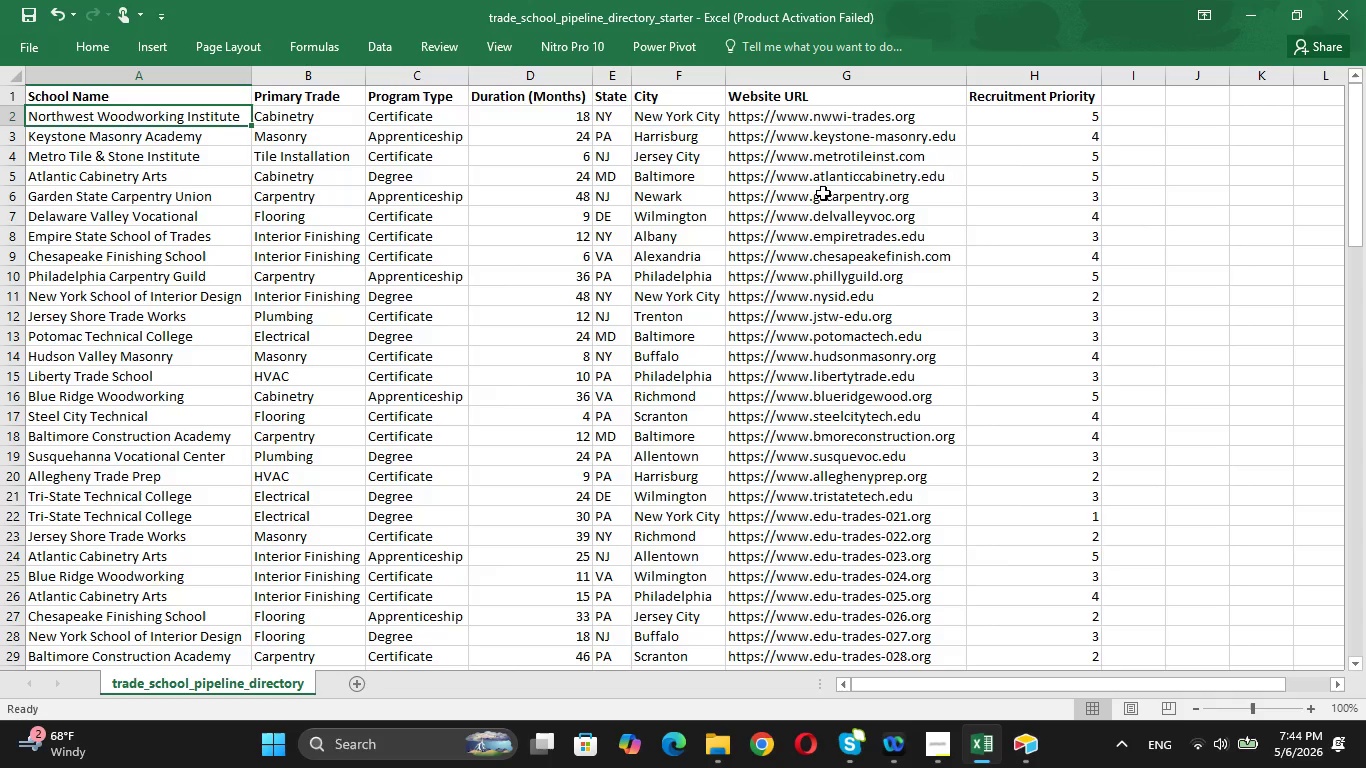 
wait(47.22)
 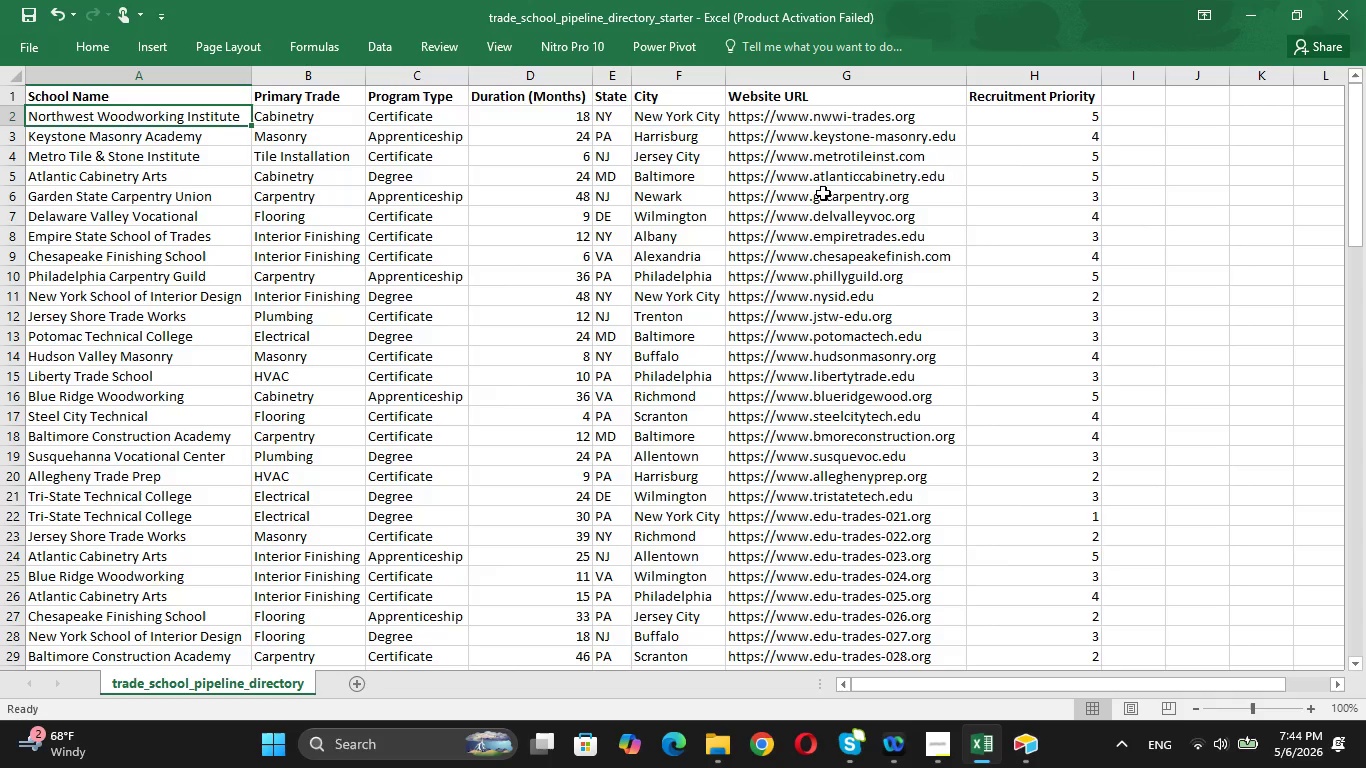 
left_click([154, 95])
 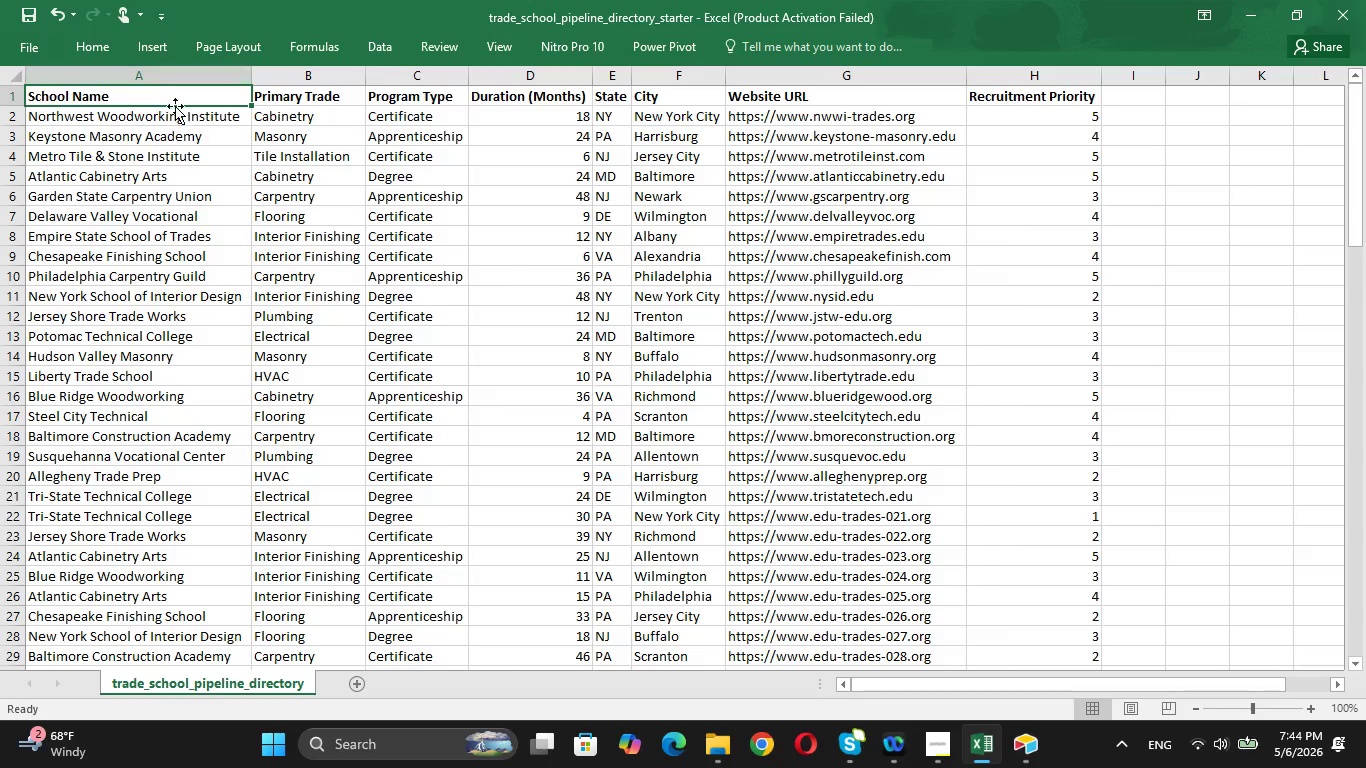 
left_click([175, 112])
 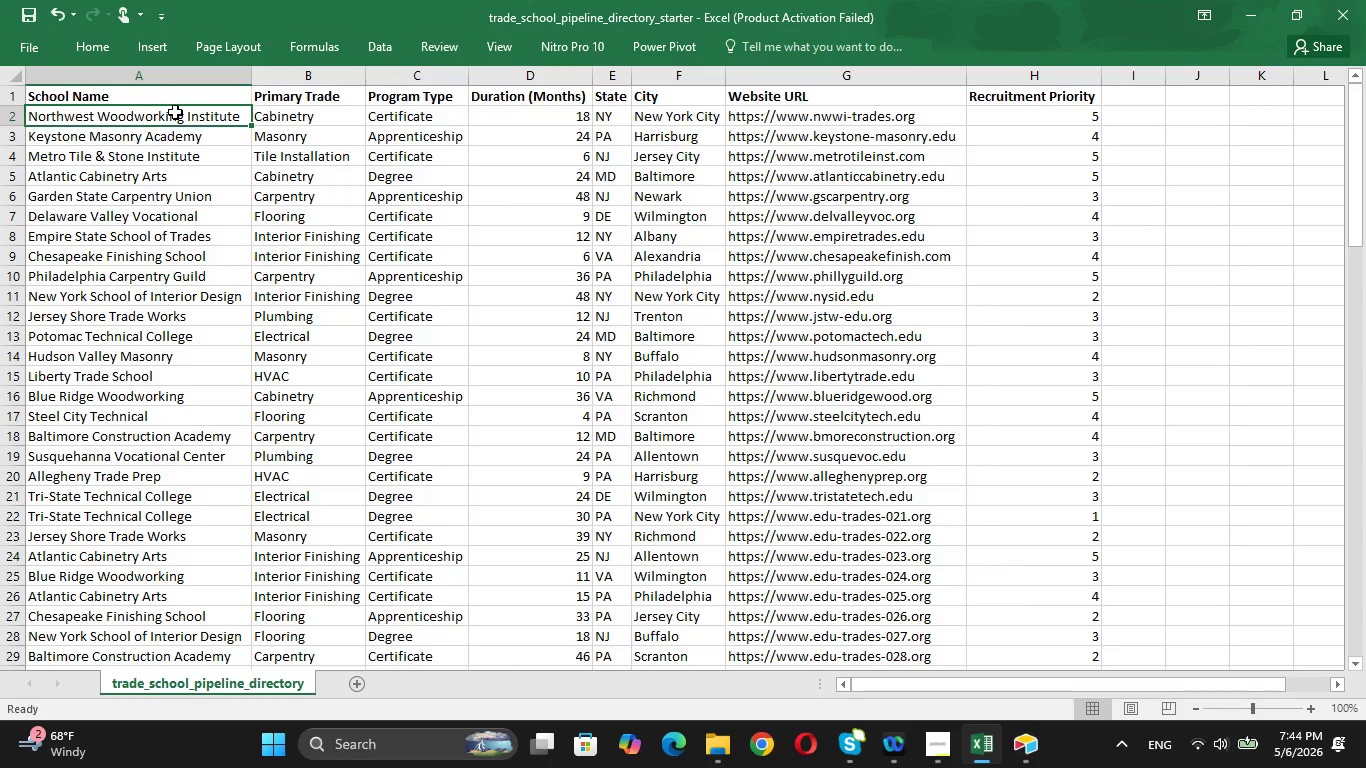 
hold_key(key=CapsLock, duration=0.44)
 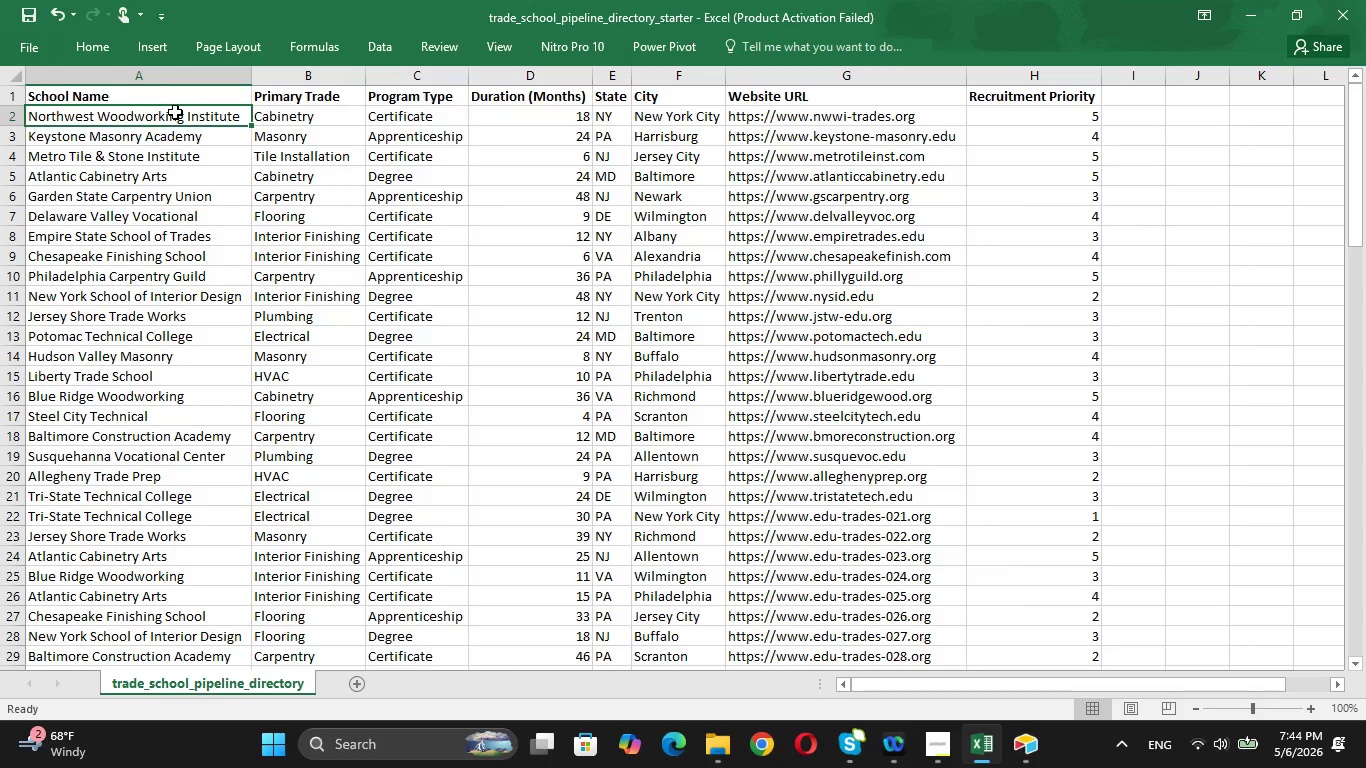 
key(CapsLock)
 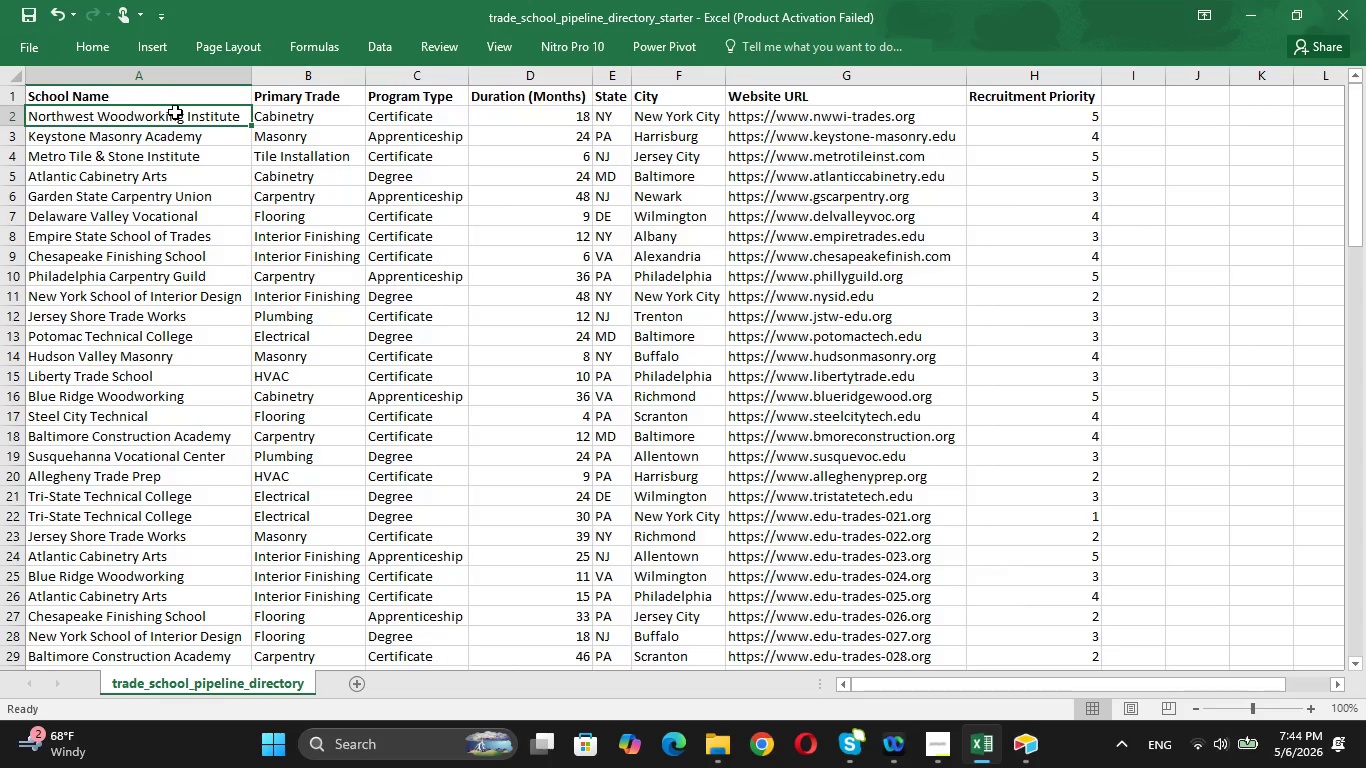 
hold_key(key=ArrowDown, duration=1.5)
 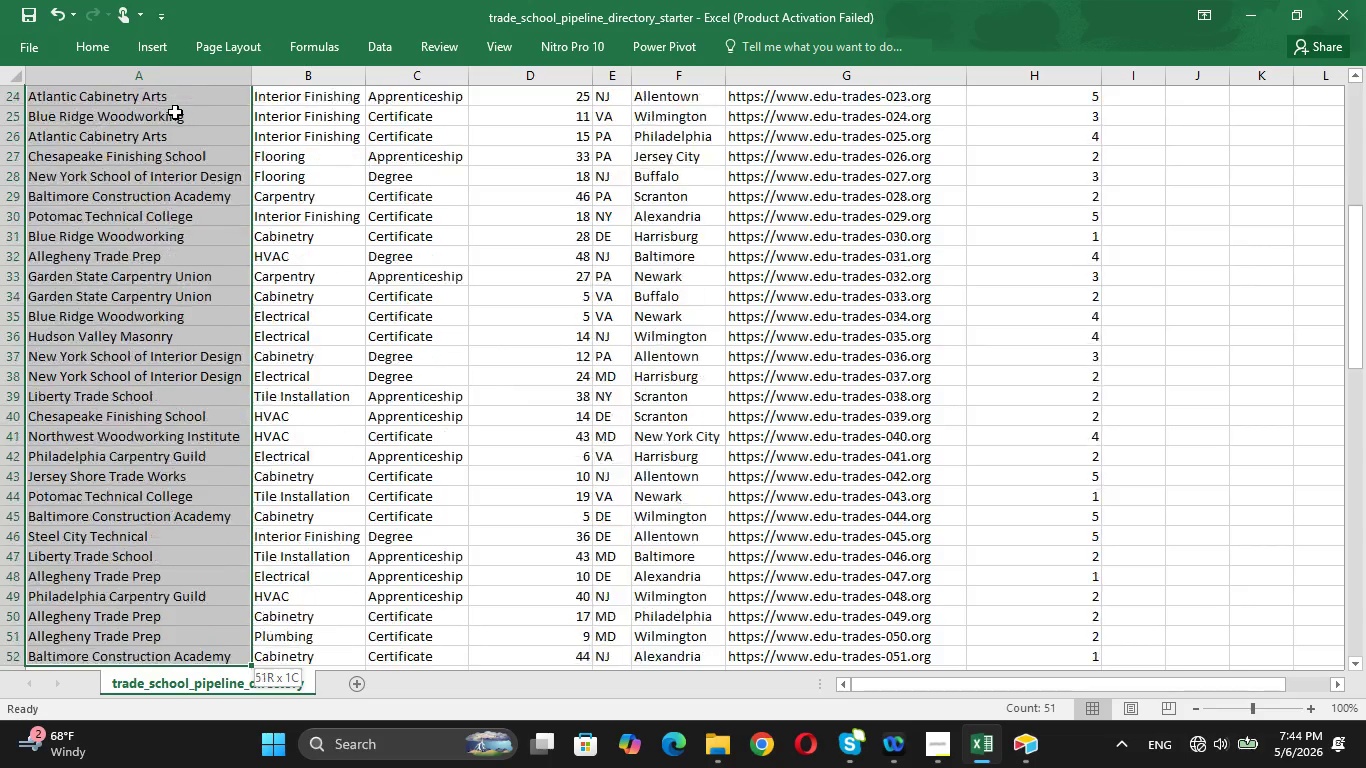 
hold_key(key=ArrowDown, duration=1.52)
 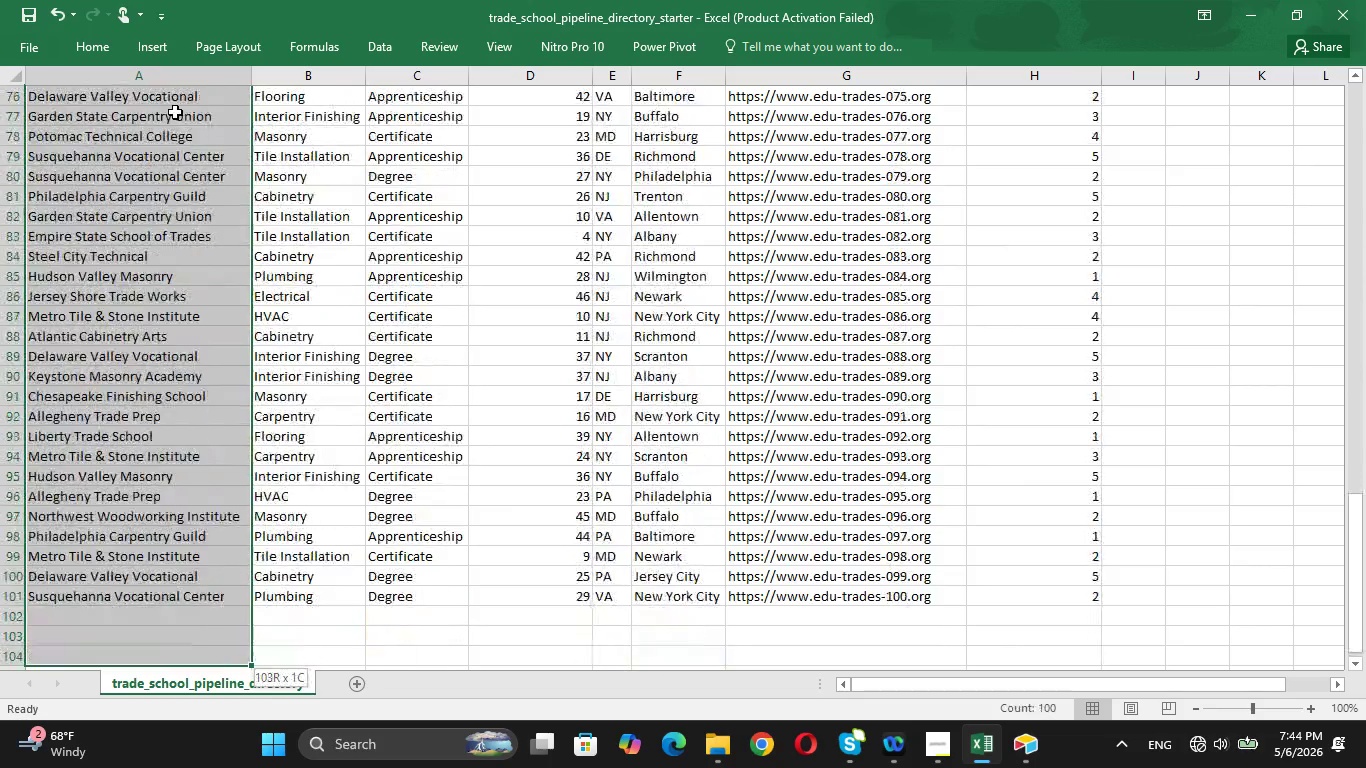 
hold_key(key=ArrowDown, duration=0.81)
 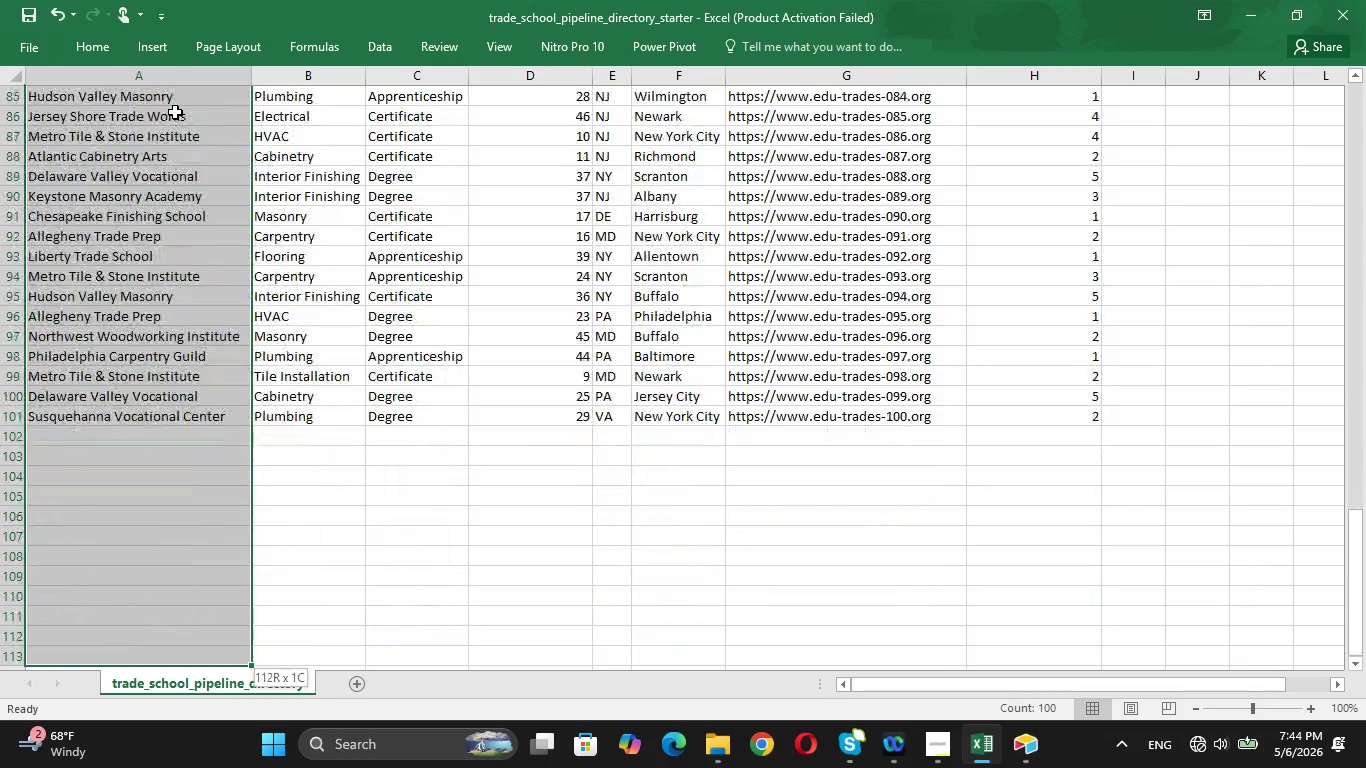 
hold_key(key=ArrowUp, duration=0.84)
 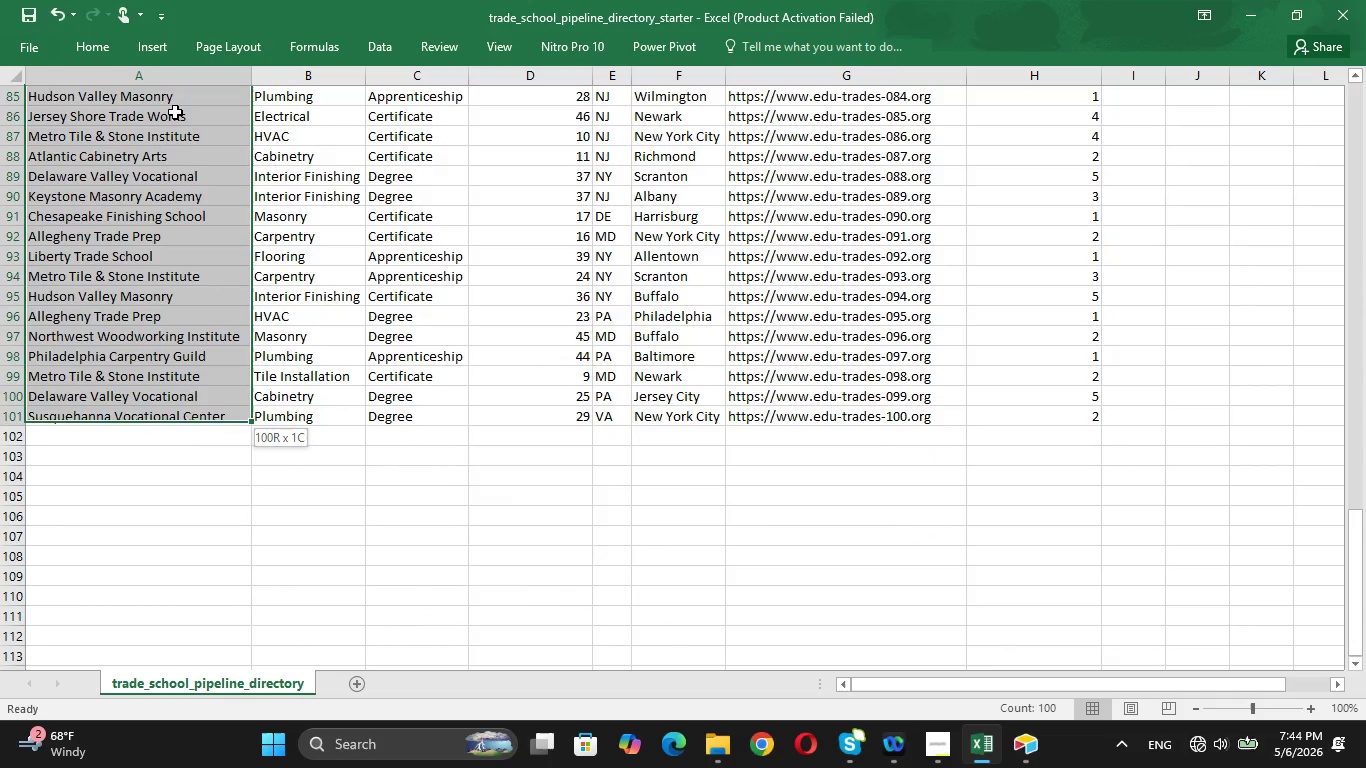 
key(Shift+ArrowDown)
 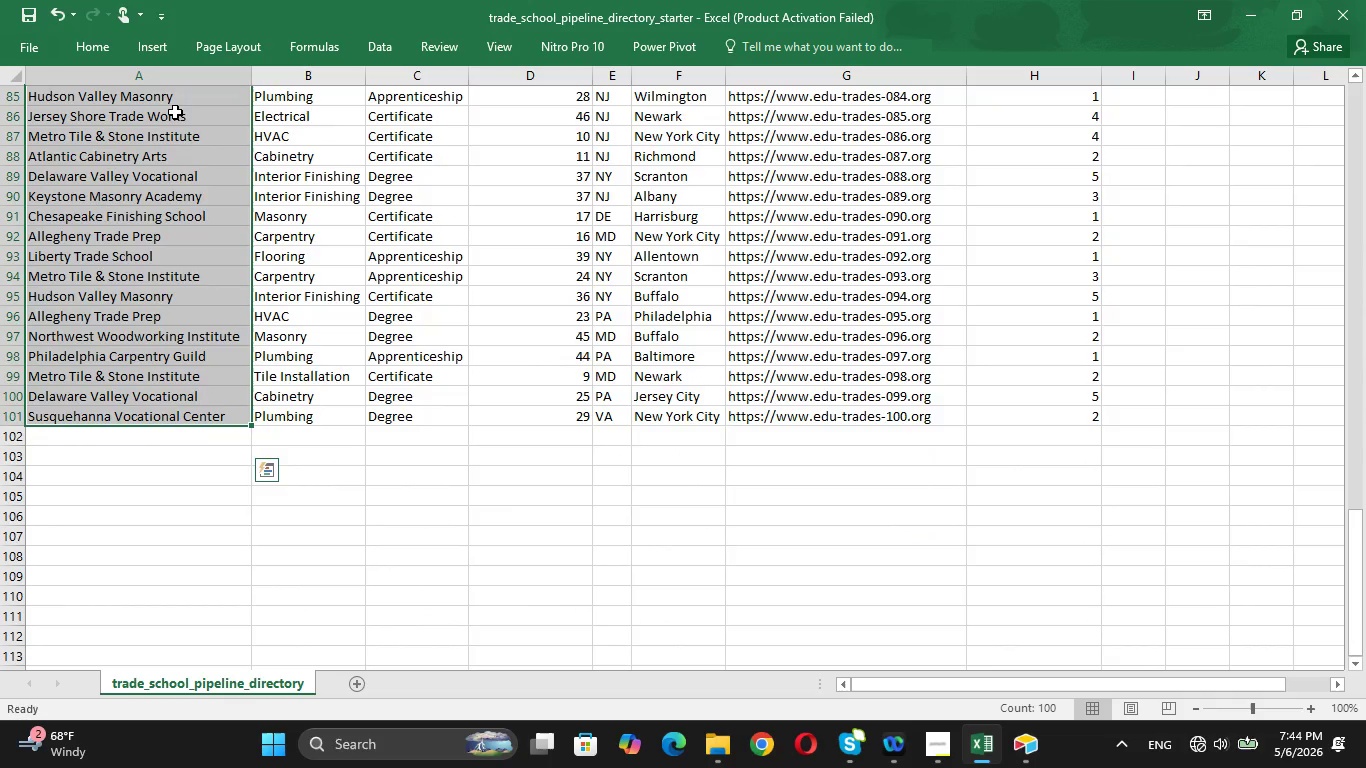 
key(Control+ControlLeft)
 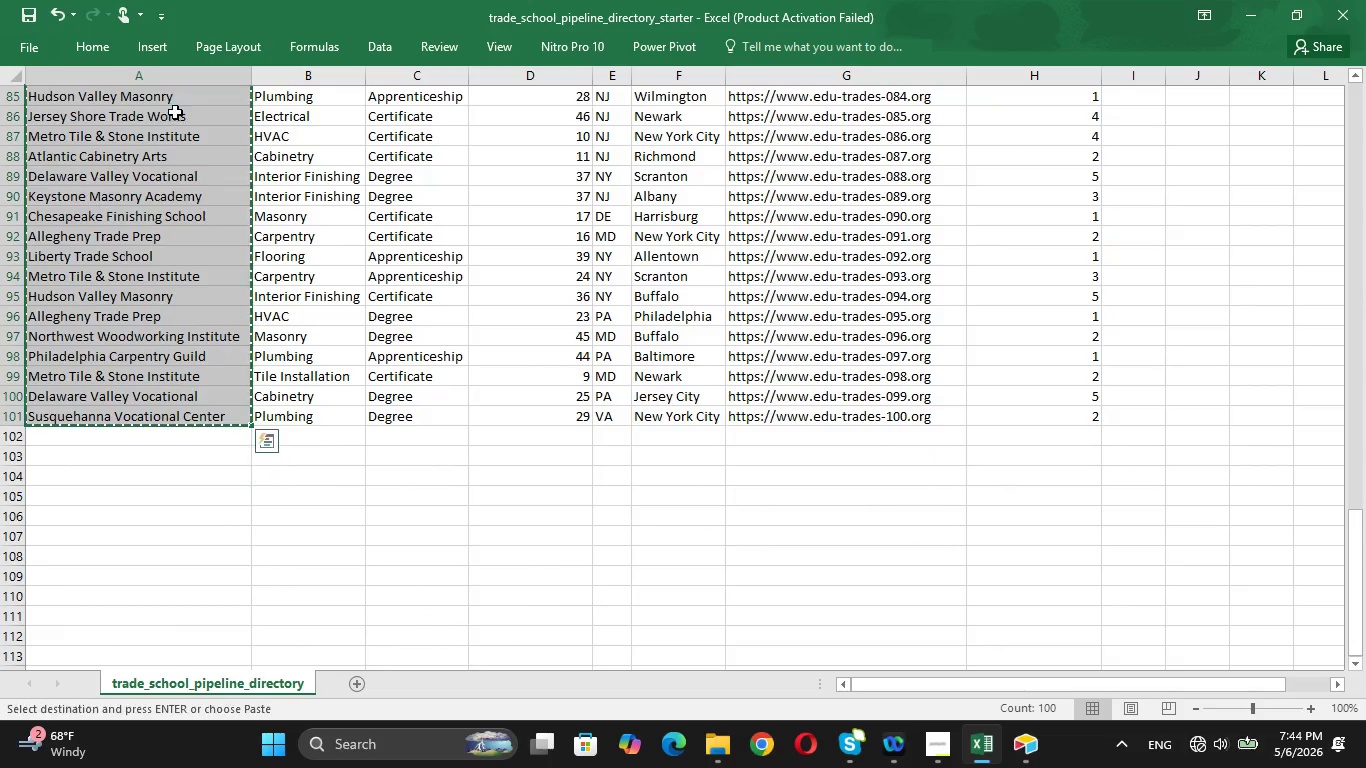 
key(Control+C)
 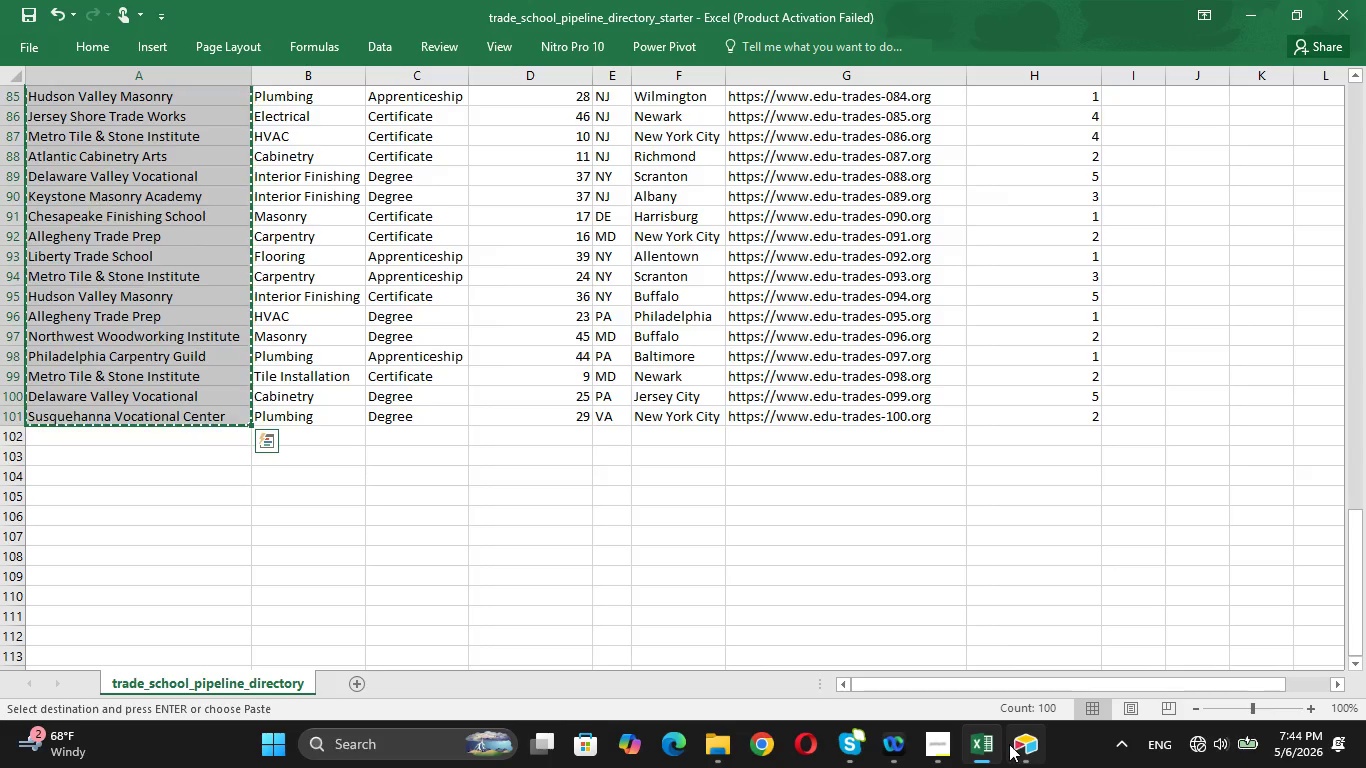 
left_click([1028, 757])
 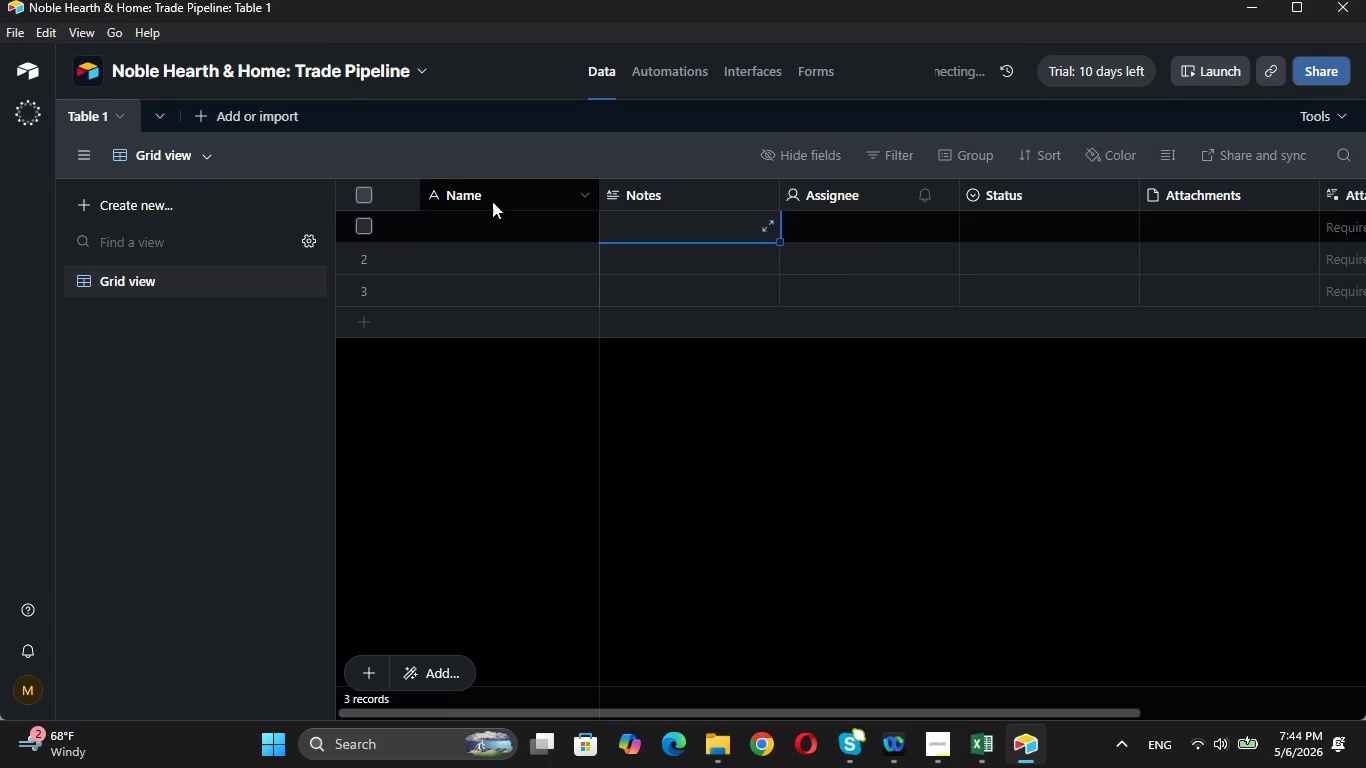 
left_click([492, 201])
 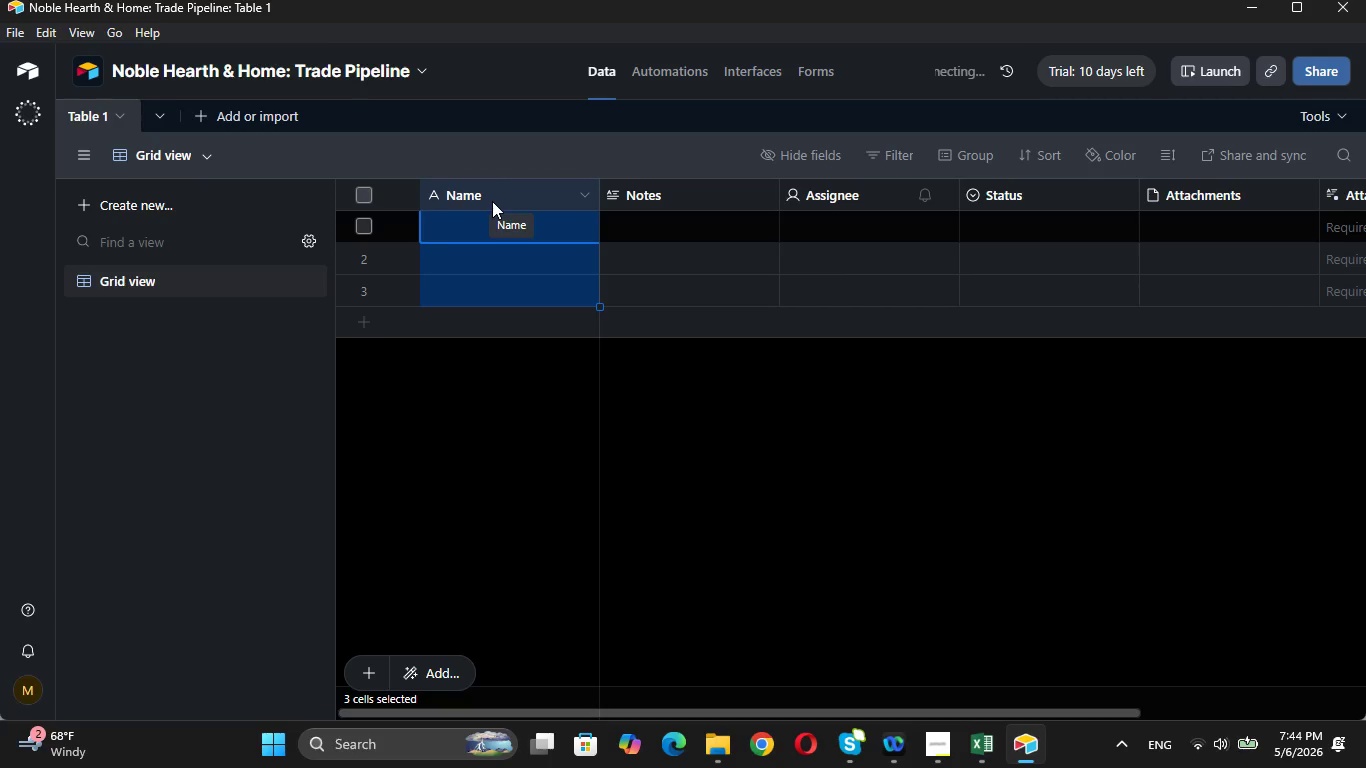 
double_click([492, 201])
 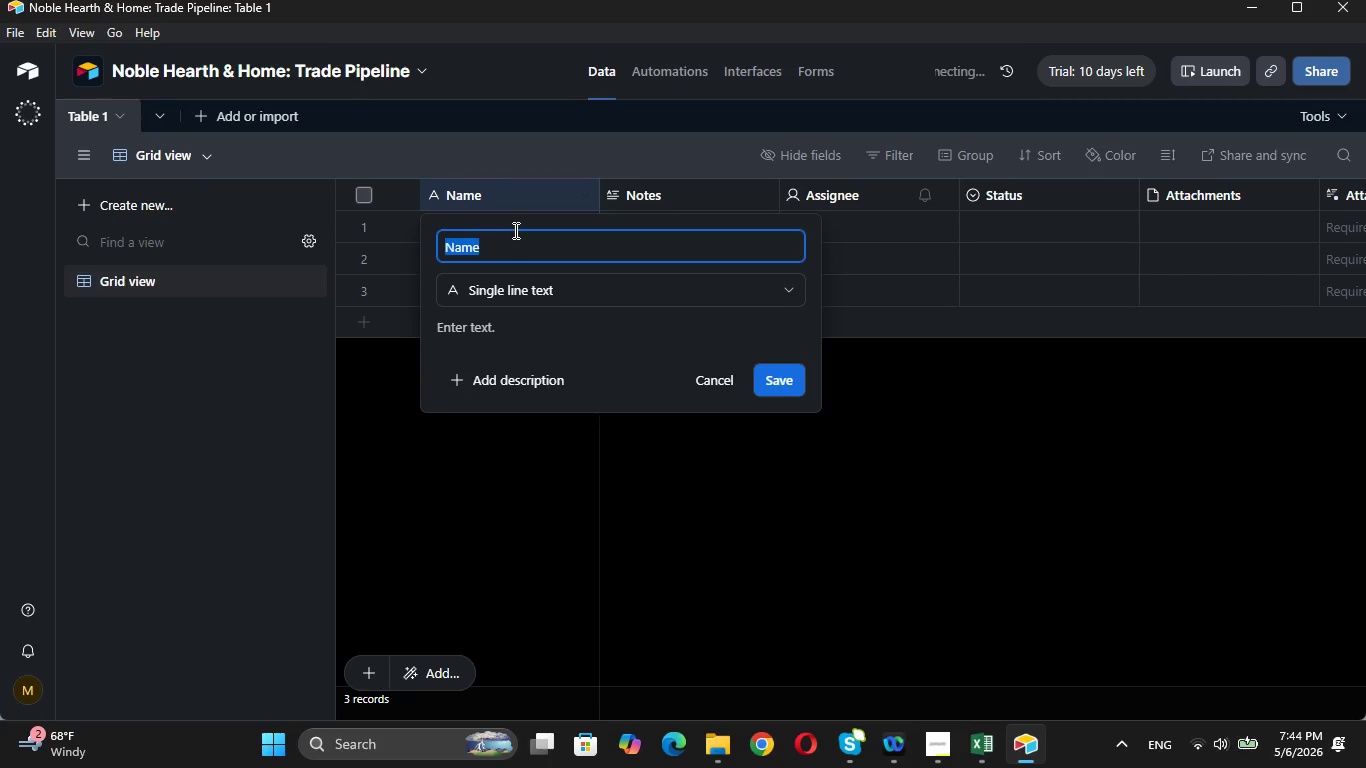 
key(Backspace)
type(School M)
key(Backspace)
type(Name)
 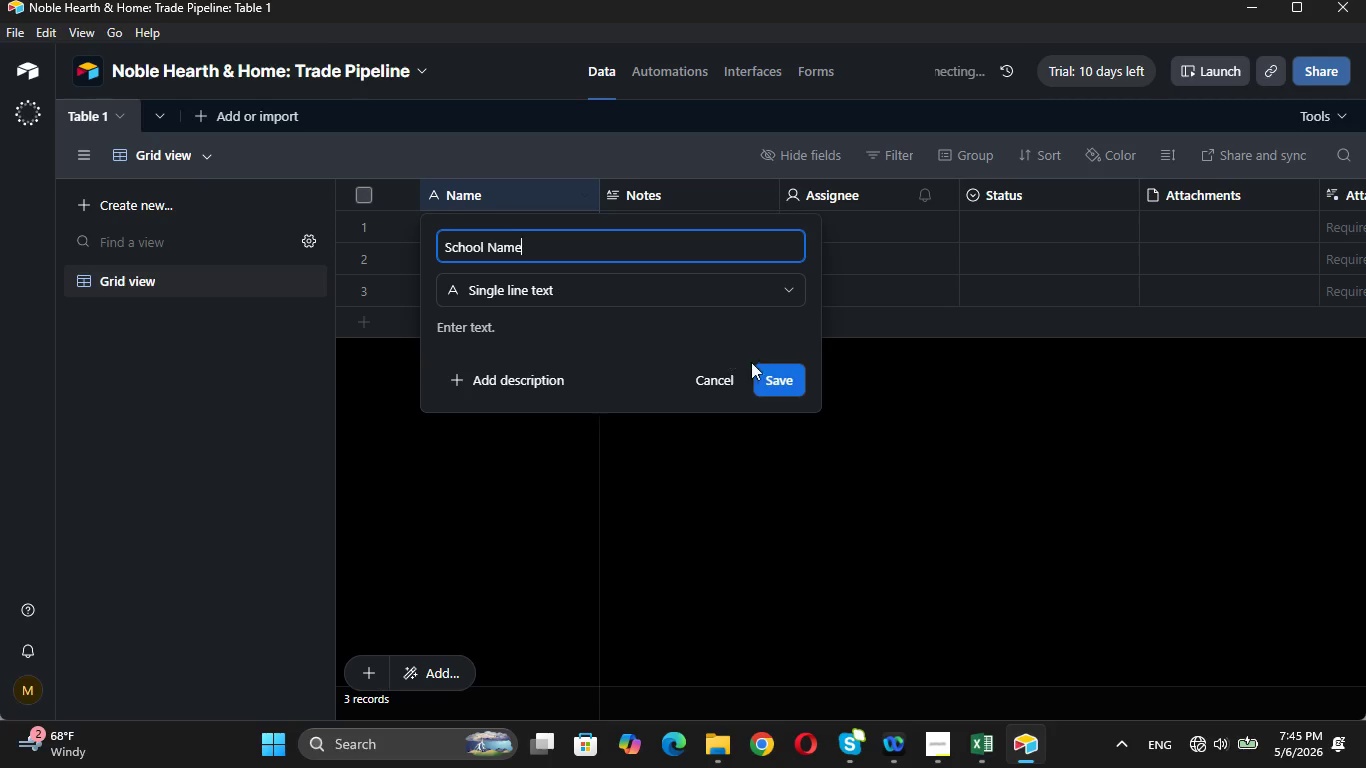 
left_click([777, 371])
 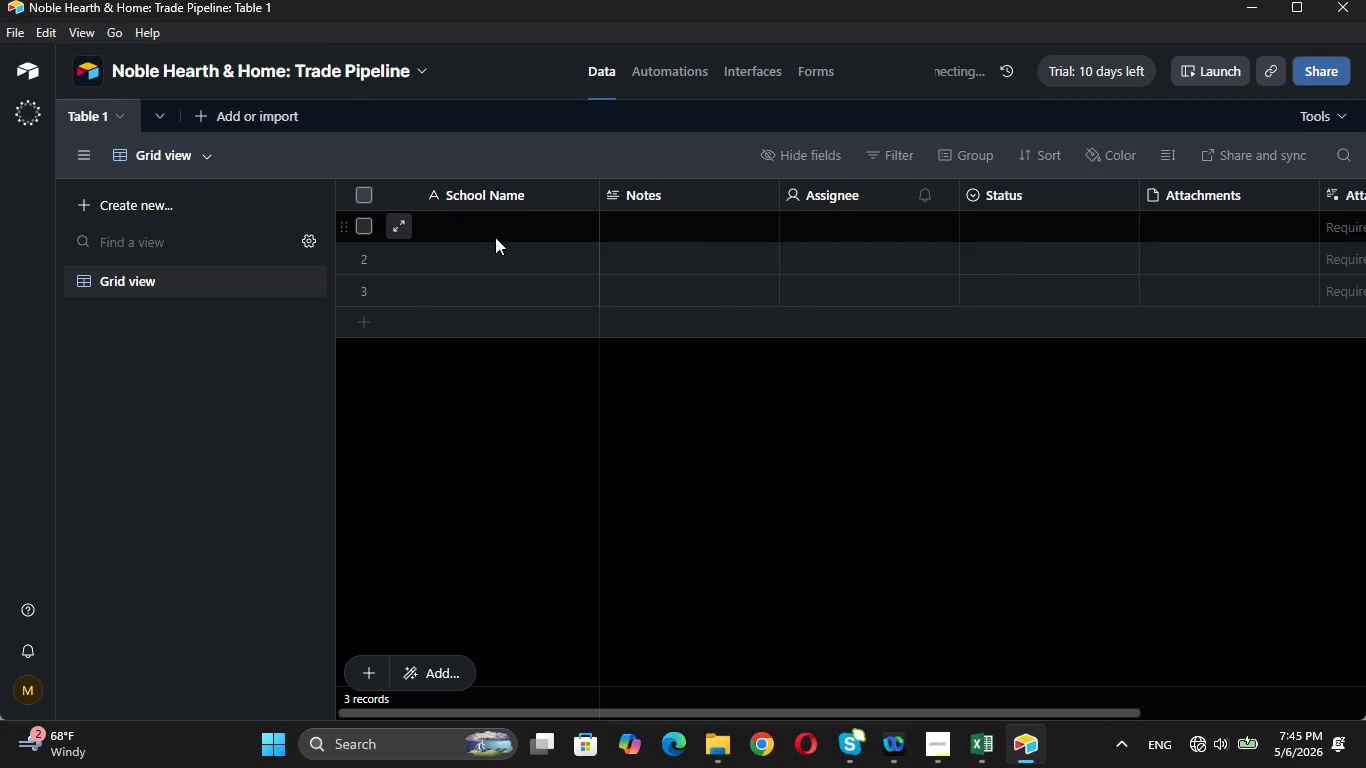 
left_click([495, 236])
 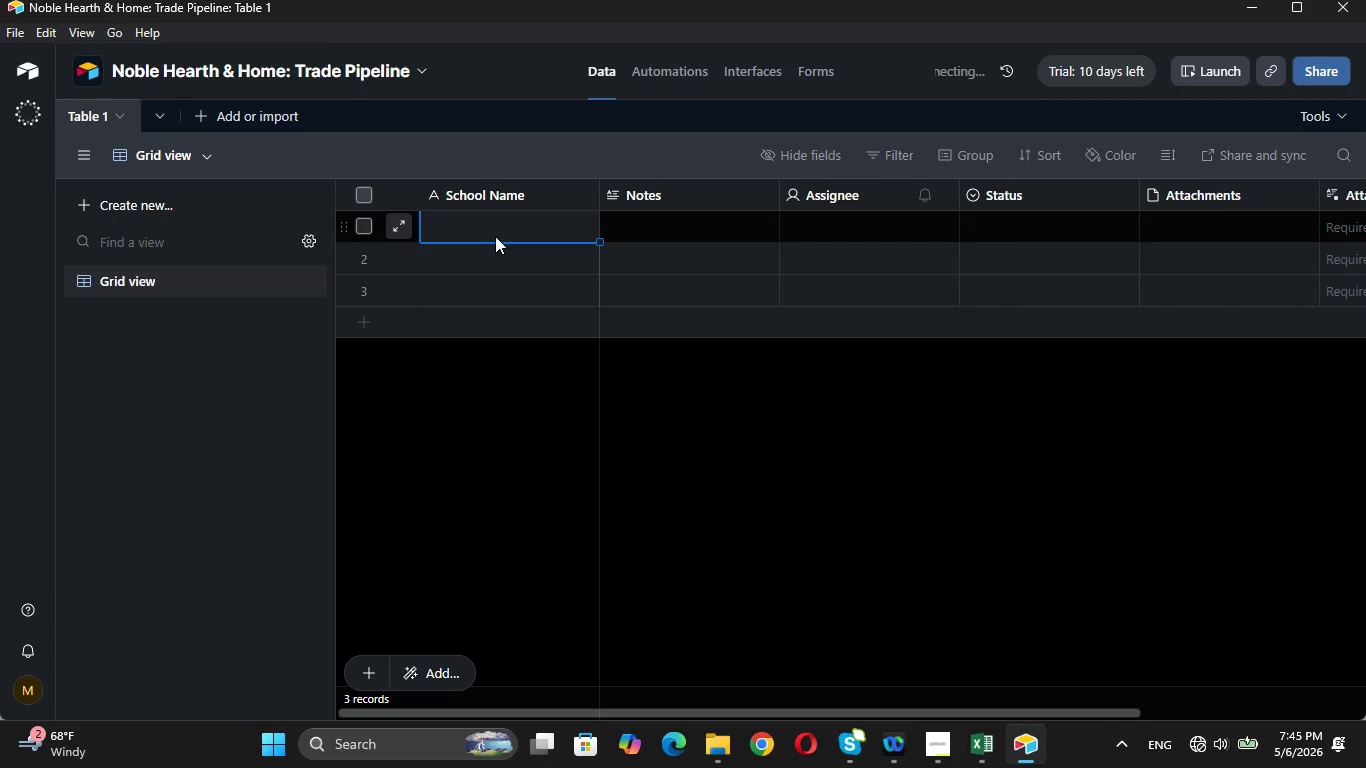 
key(Control+V)
 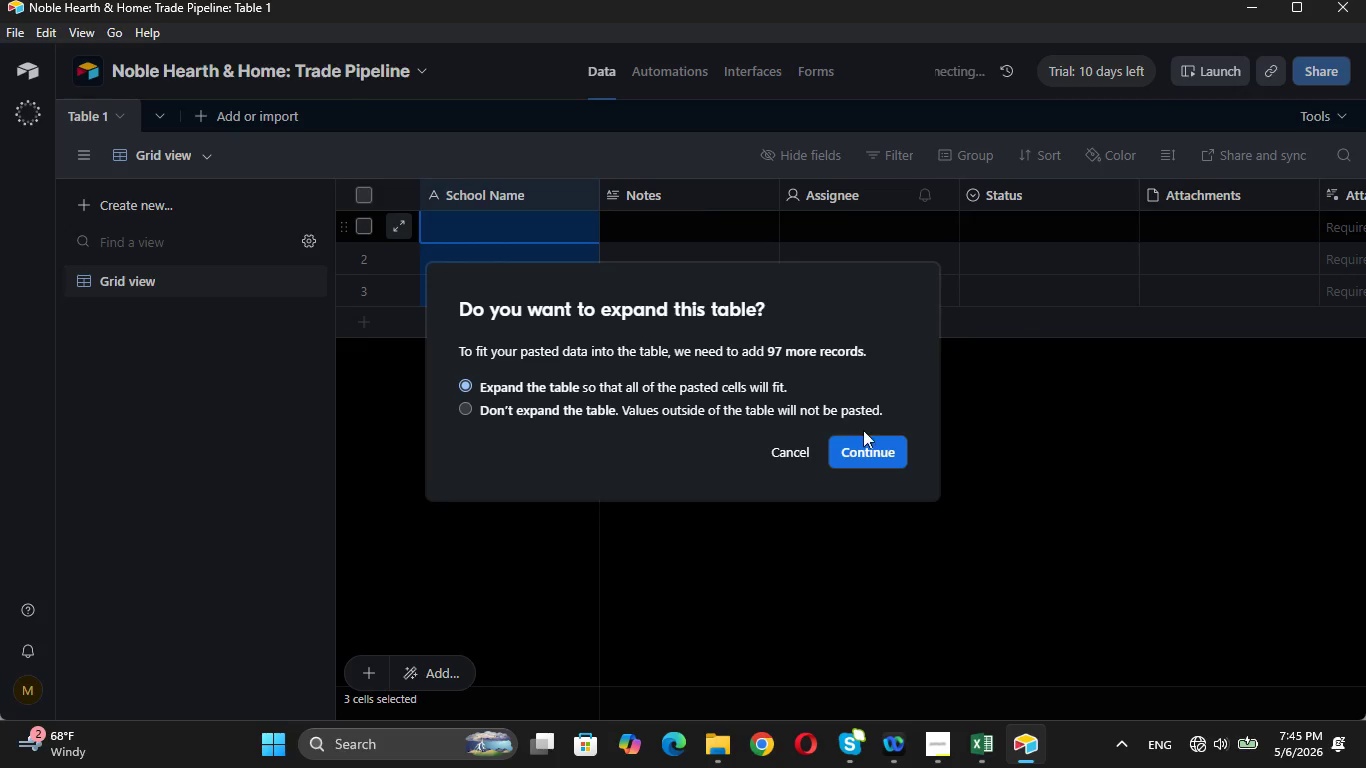 
left_click([881, 445])
 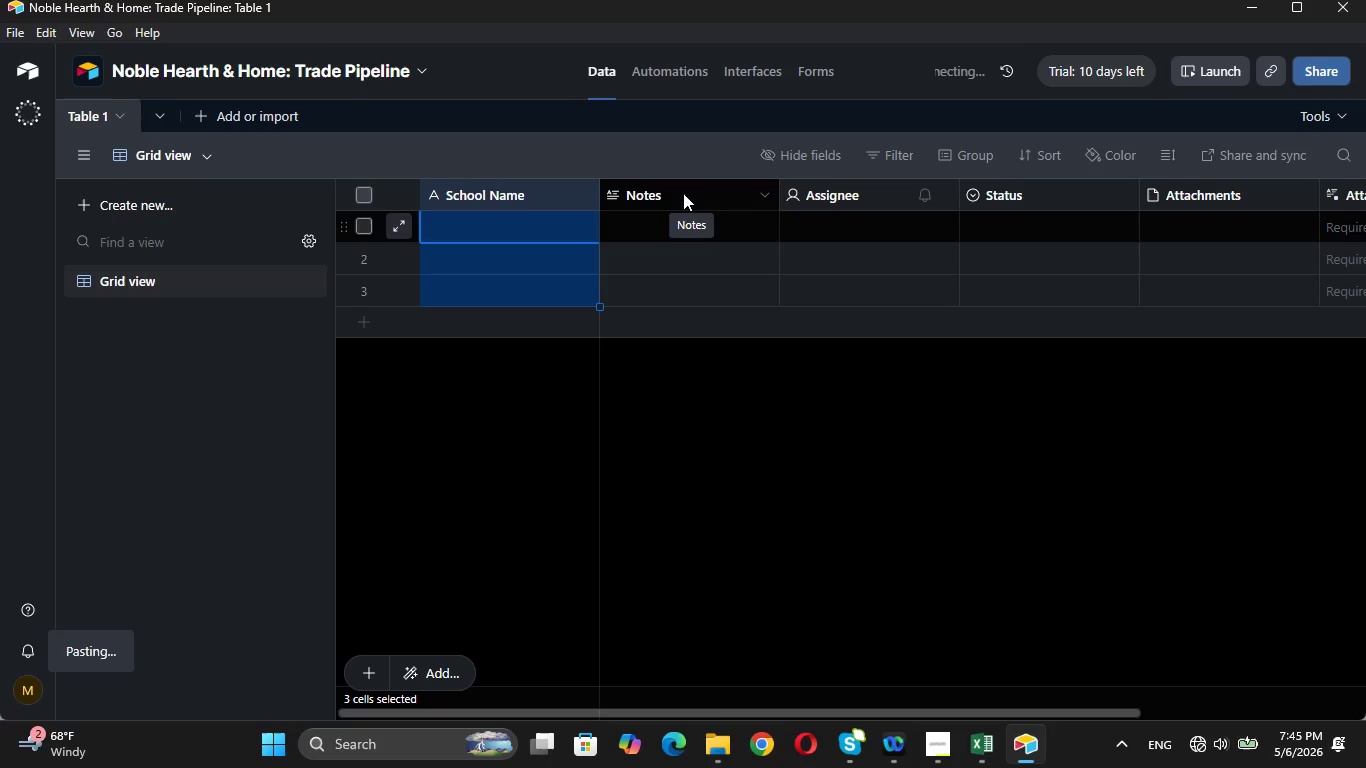 
wait(33.09)
 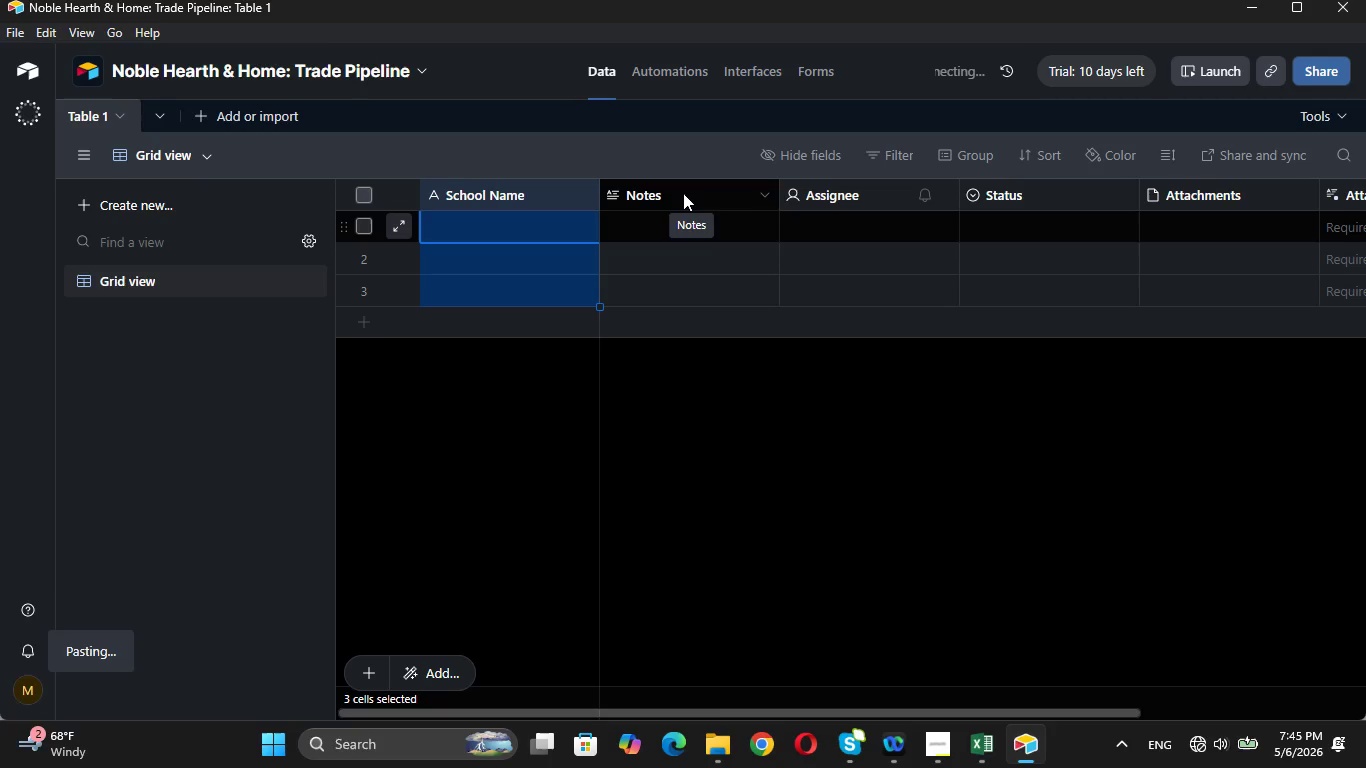 
double_click([683, 193])
 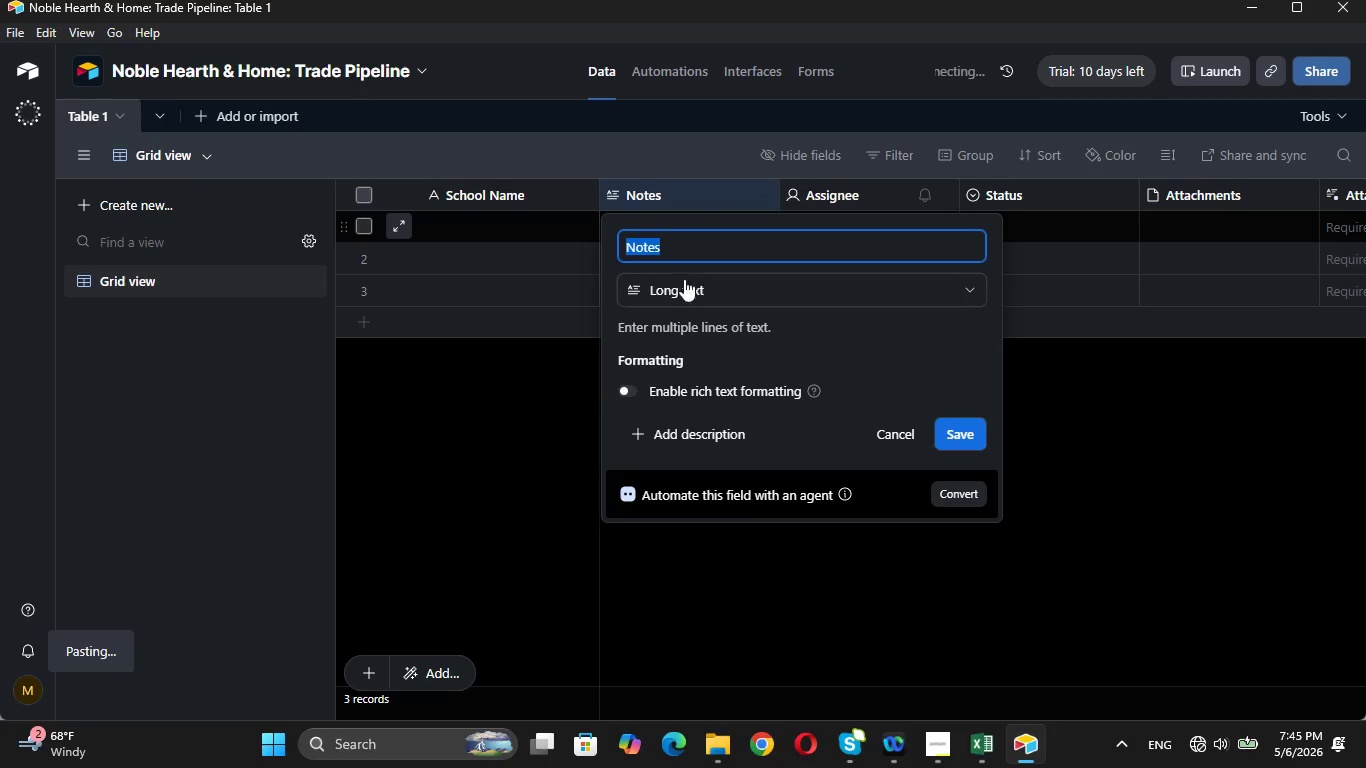 
left_click([686, 286])
 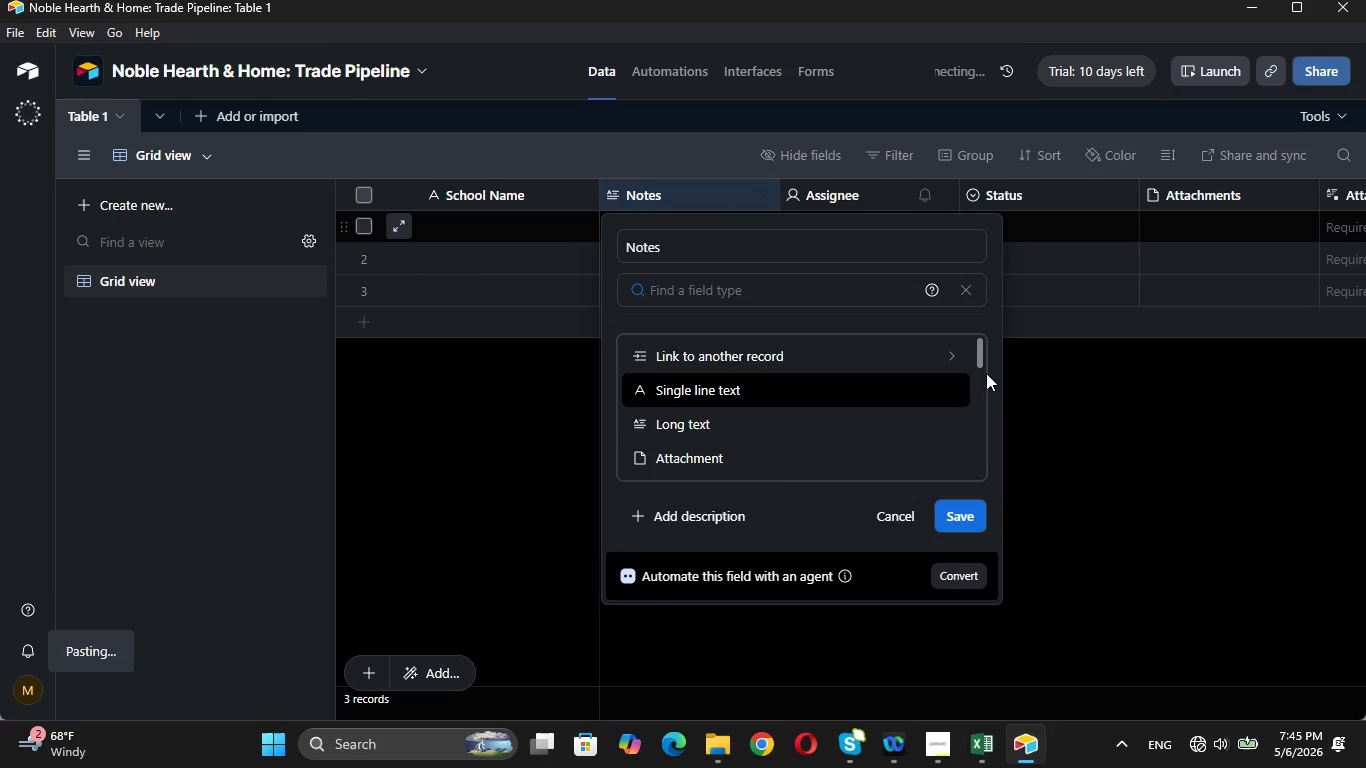 
left_click_drag(start_coordinate=[982, 361], to_coordinate=[982, 379])
 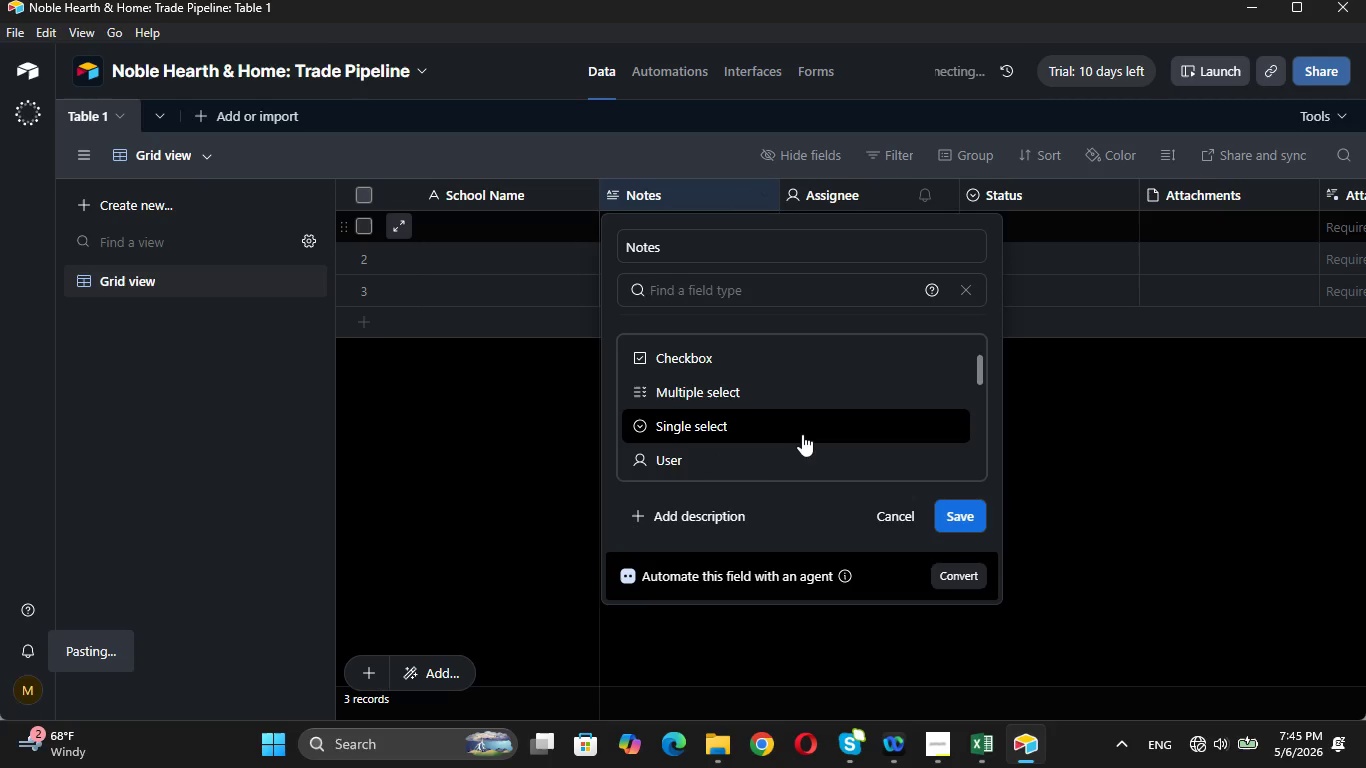 
left_click([802, 434])
 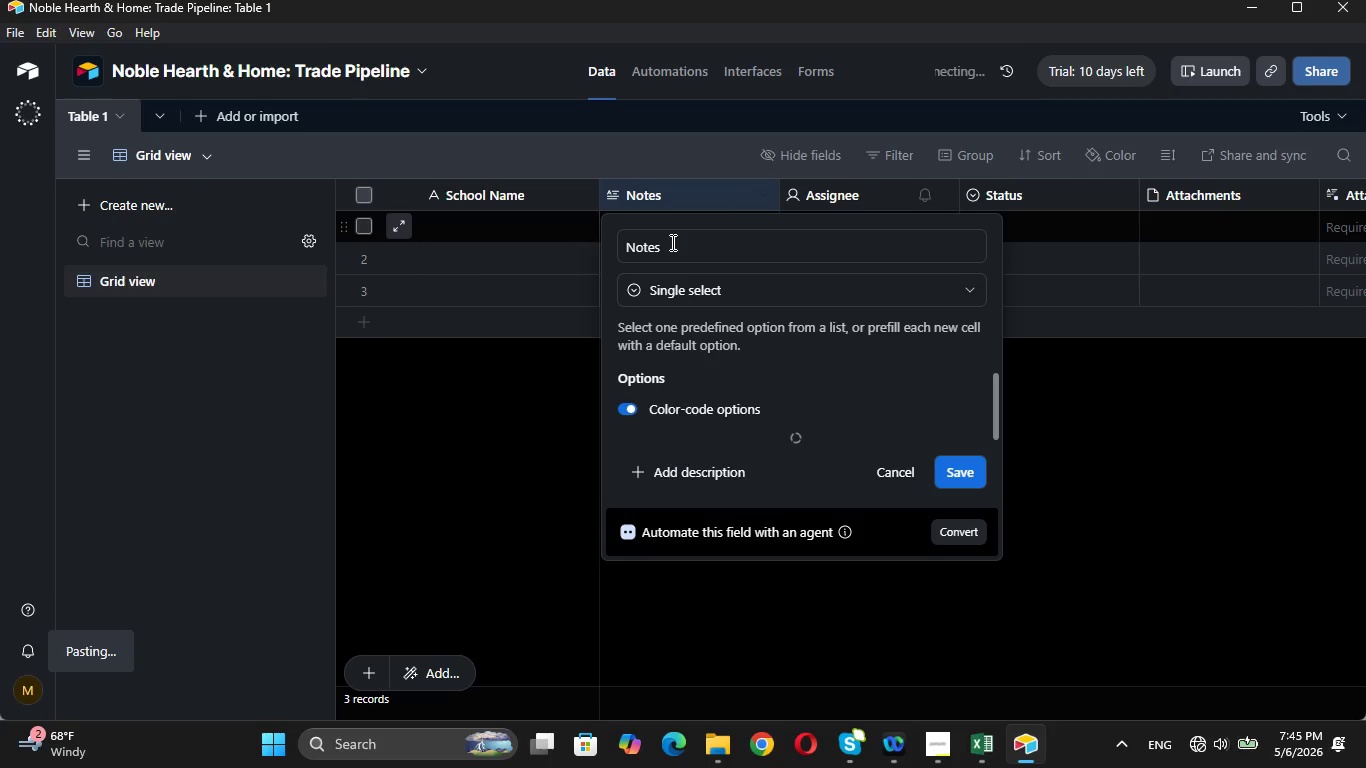 
double_click([671, 242])
 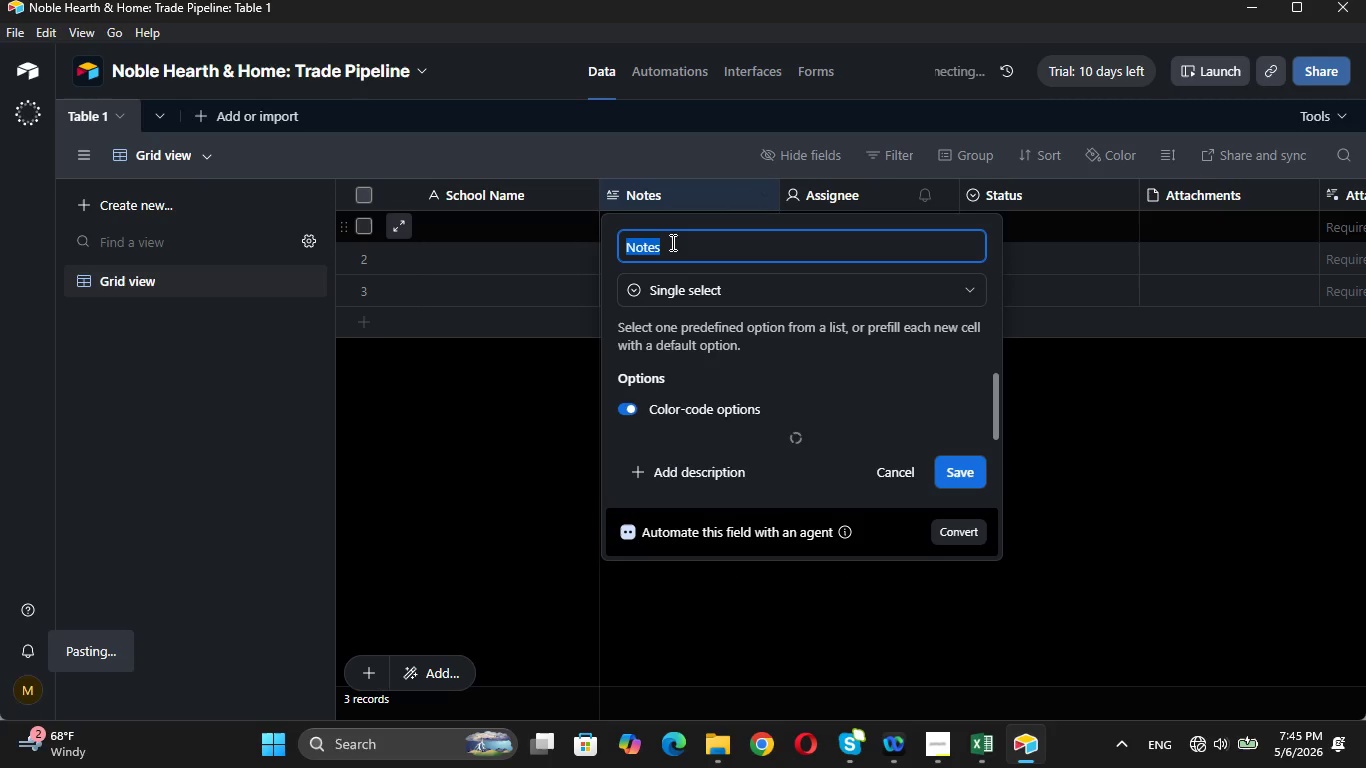 
key(Backspace)
 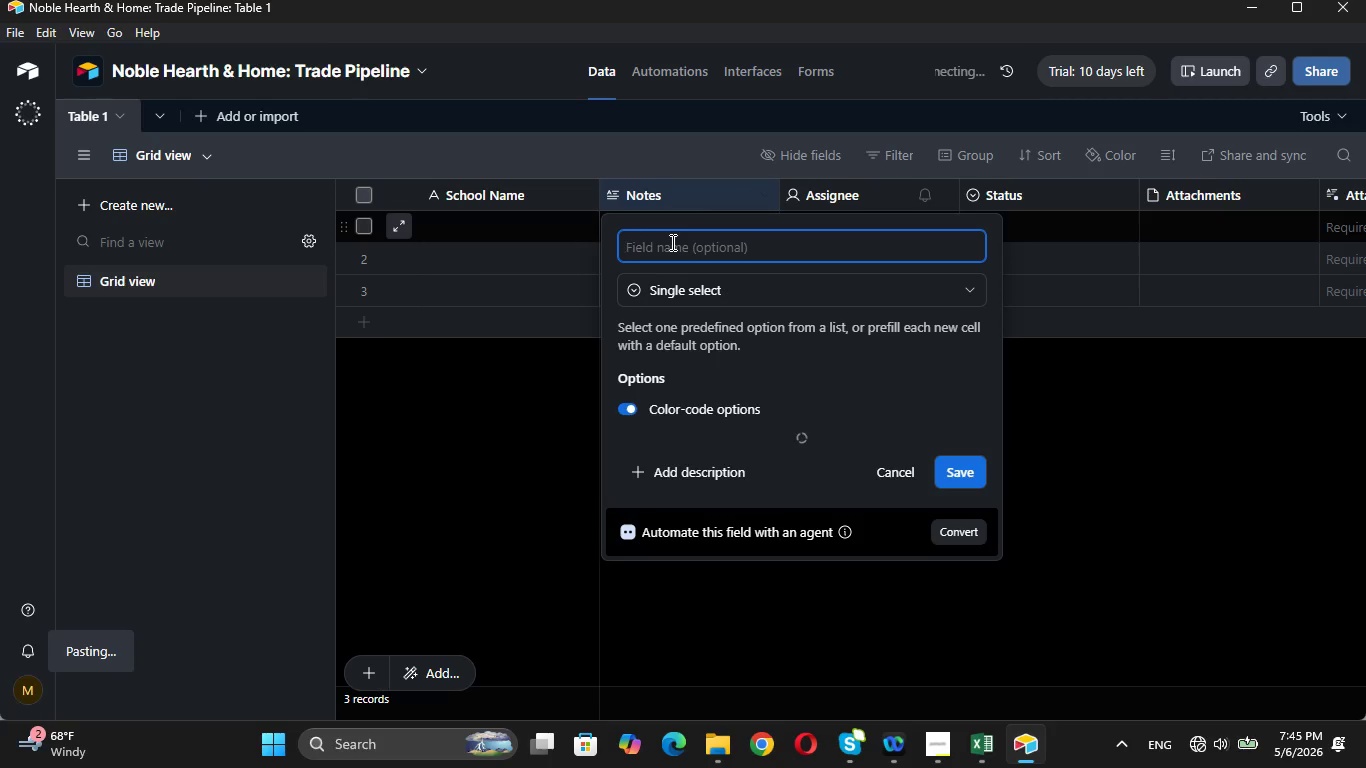 
wait(13.17)
 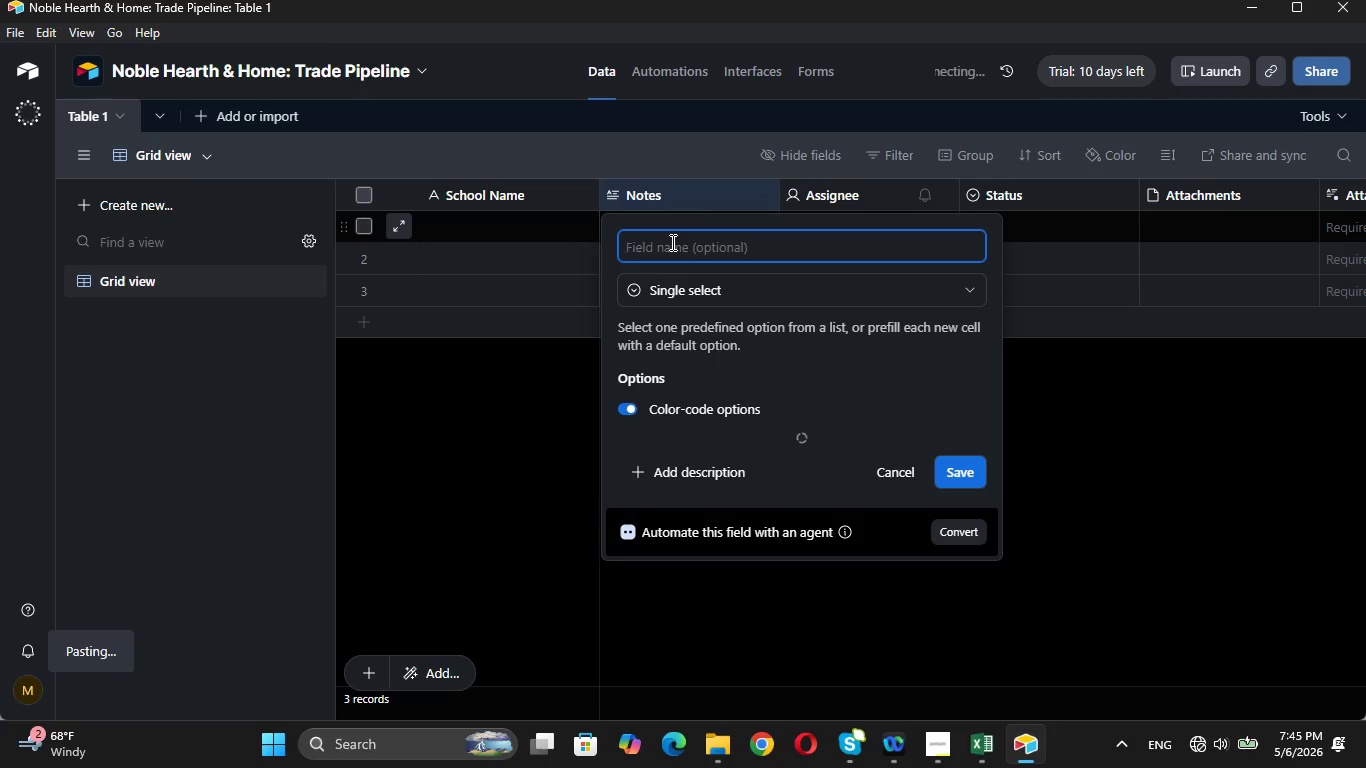 
left_click([671, 242])
 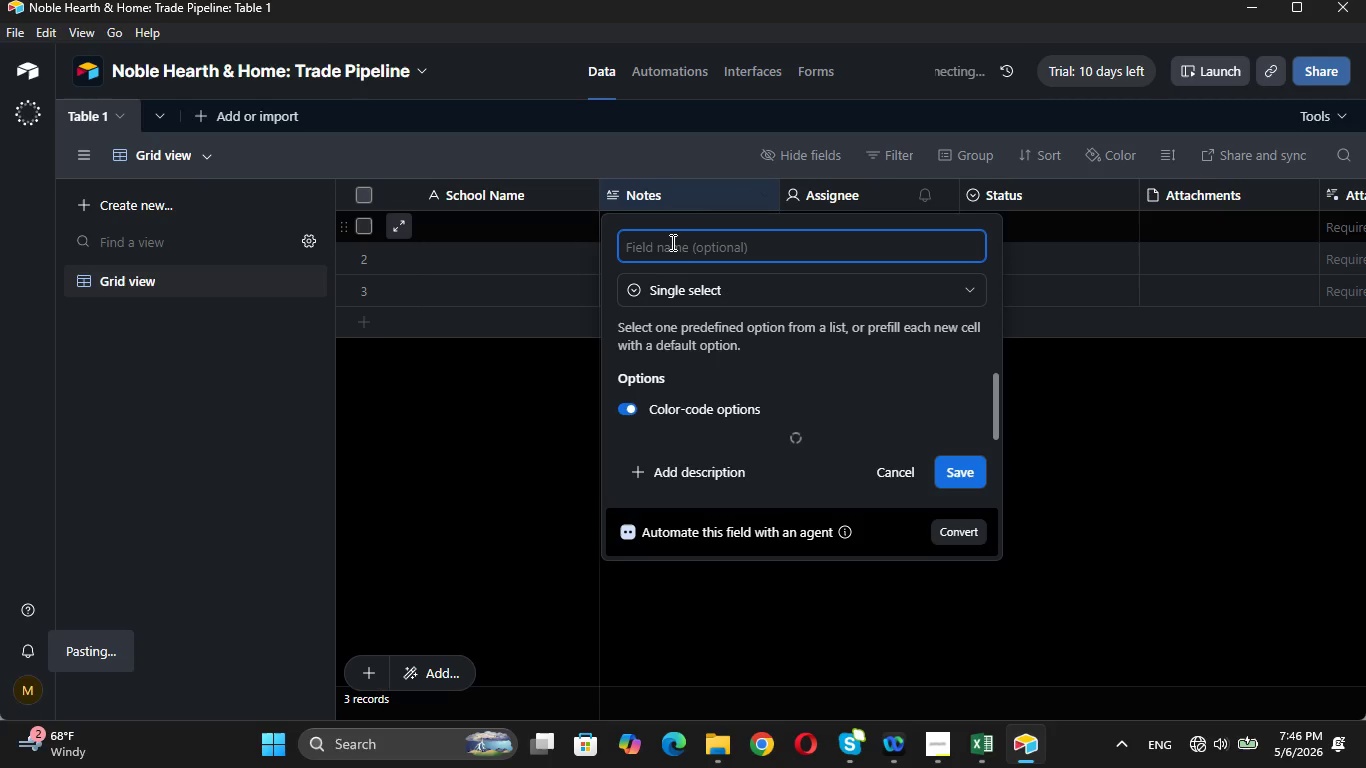 
type(Primary Trade)
 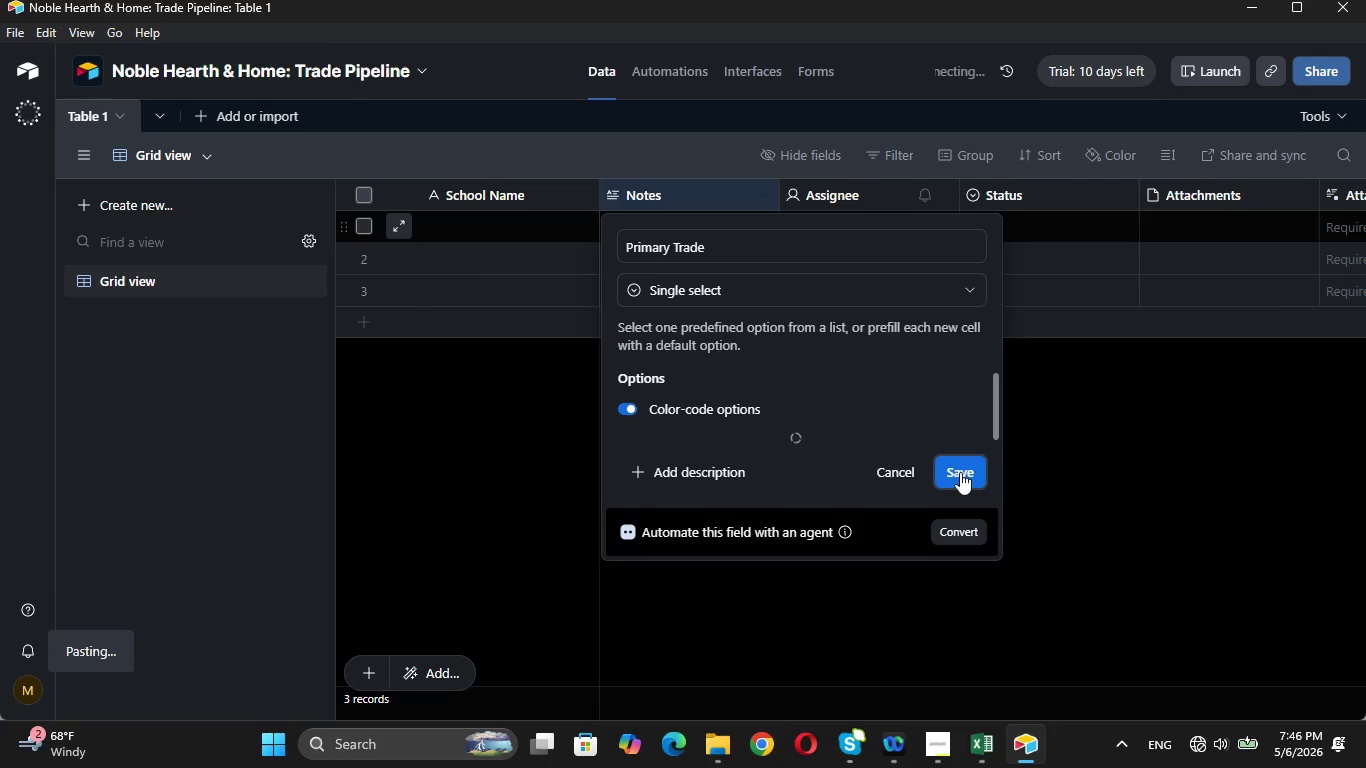 
wait(5.3)
 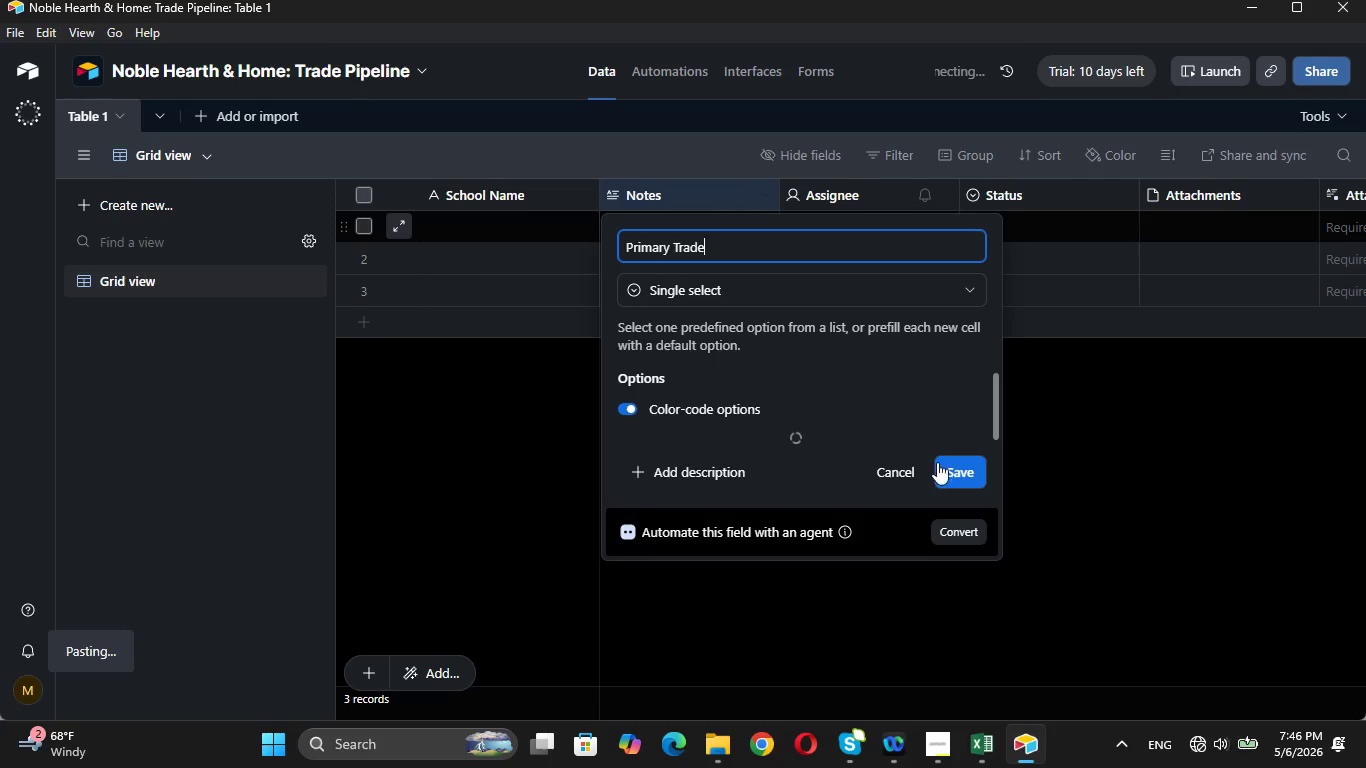 
left_click([960, 472])
 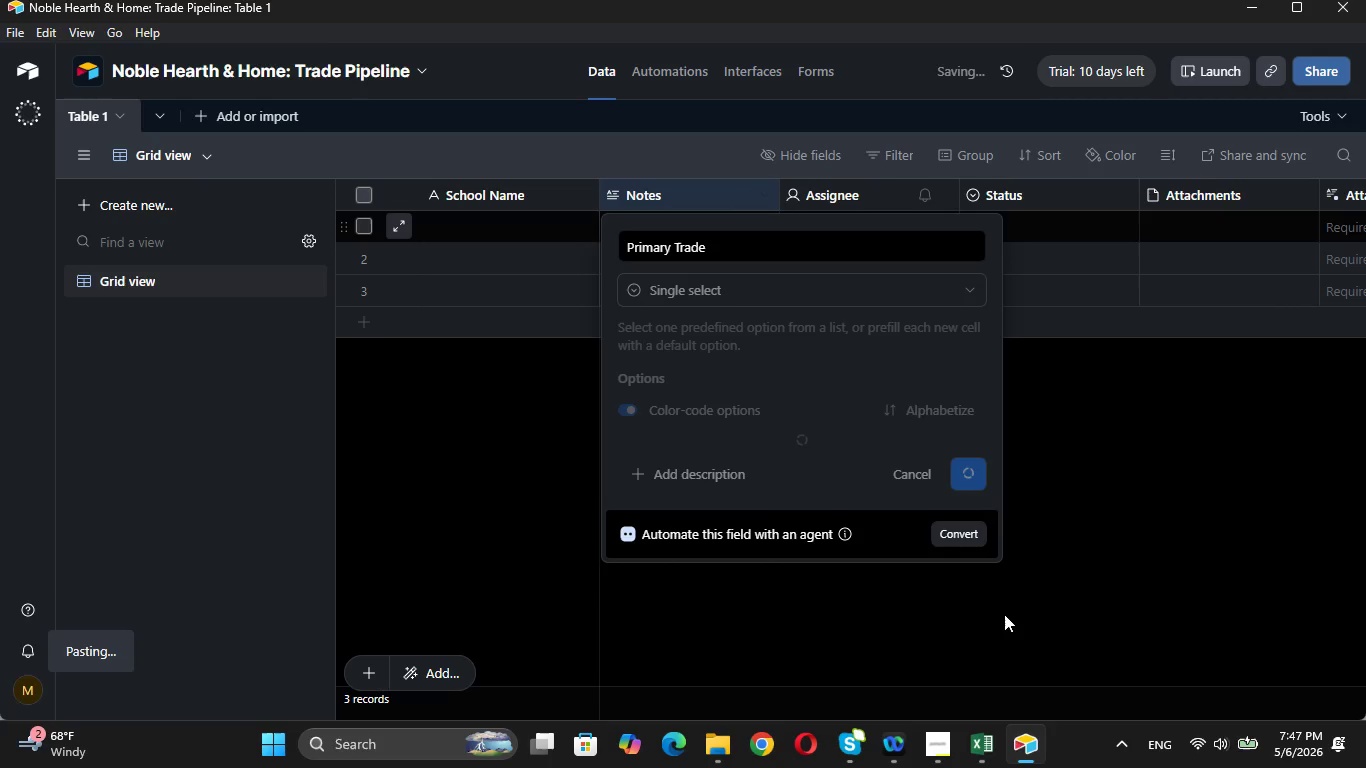 
wait(62.83)
 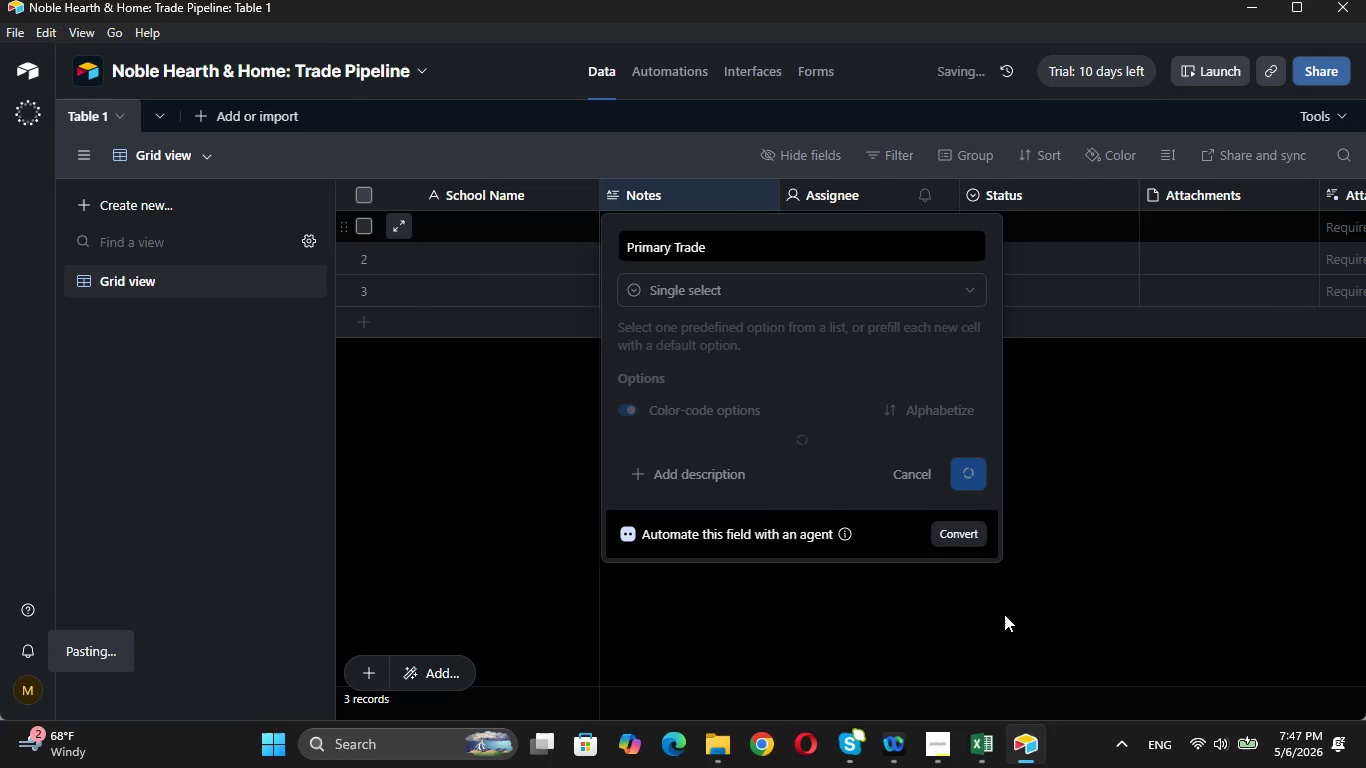 
left_click([1192, 747])
 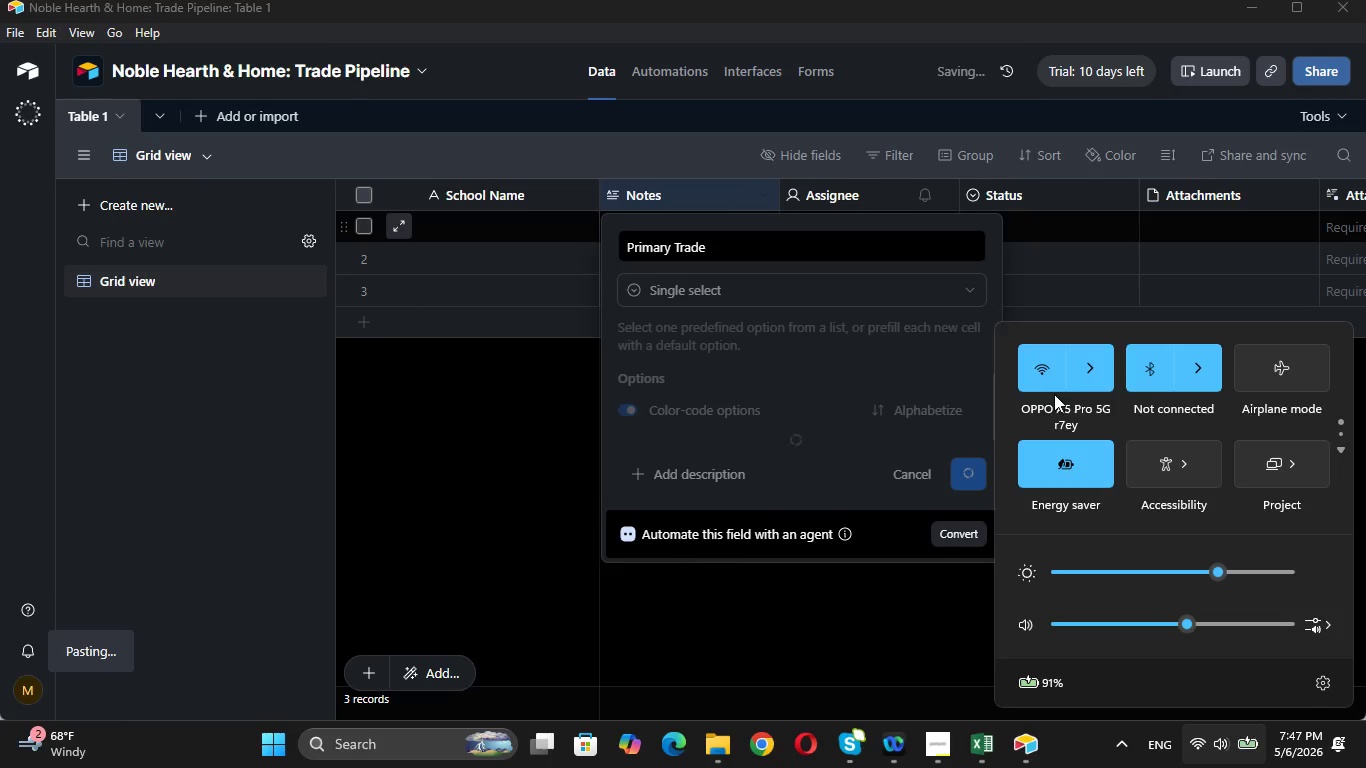 
left_click([1046, 376])
 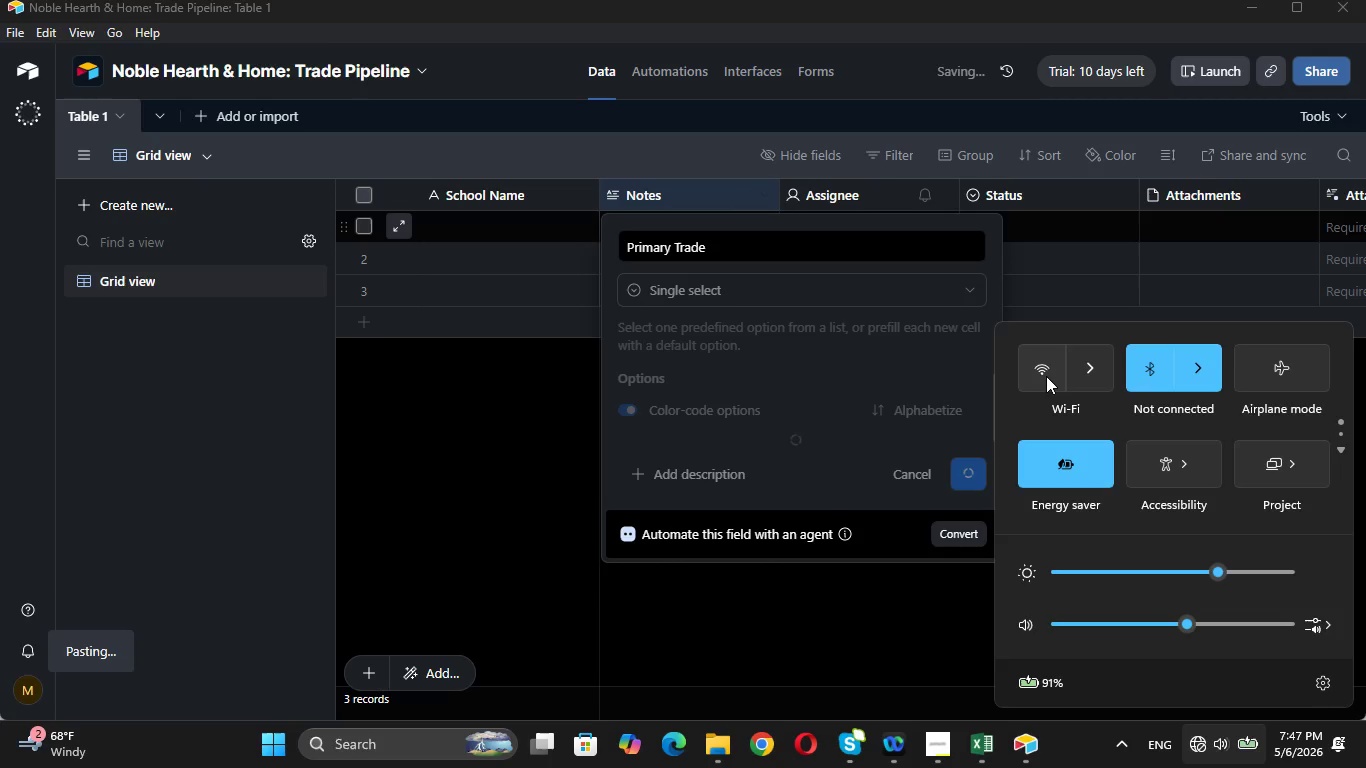 
left_click([1046, 376])
 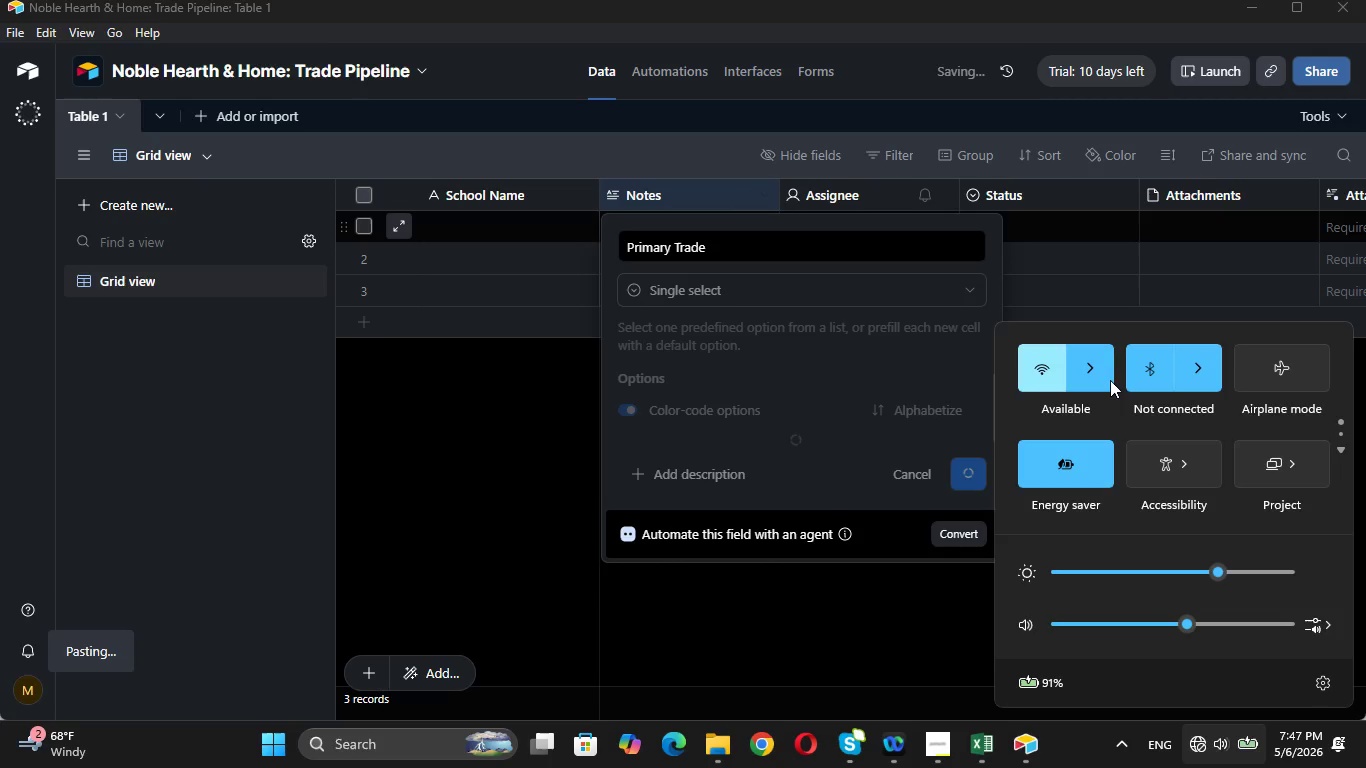 
left_click([1107, 377])
 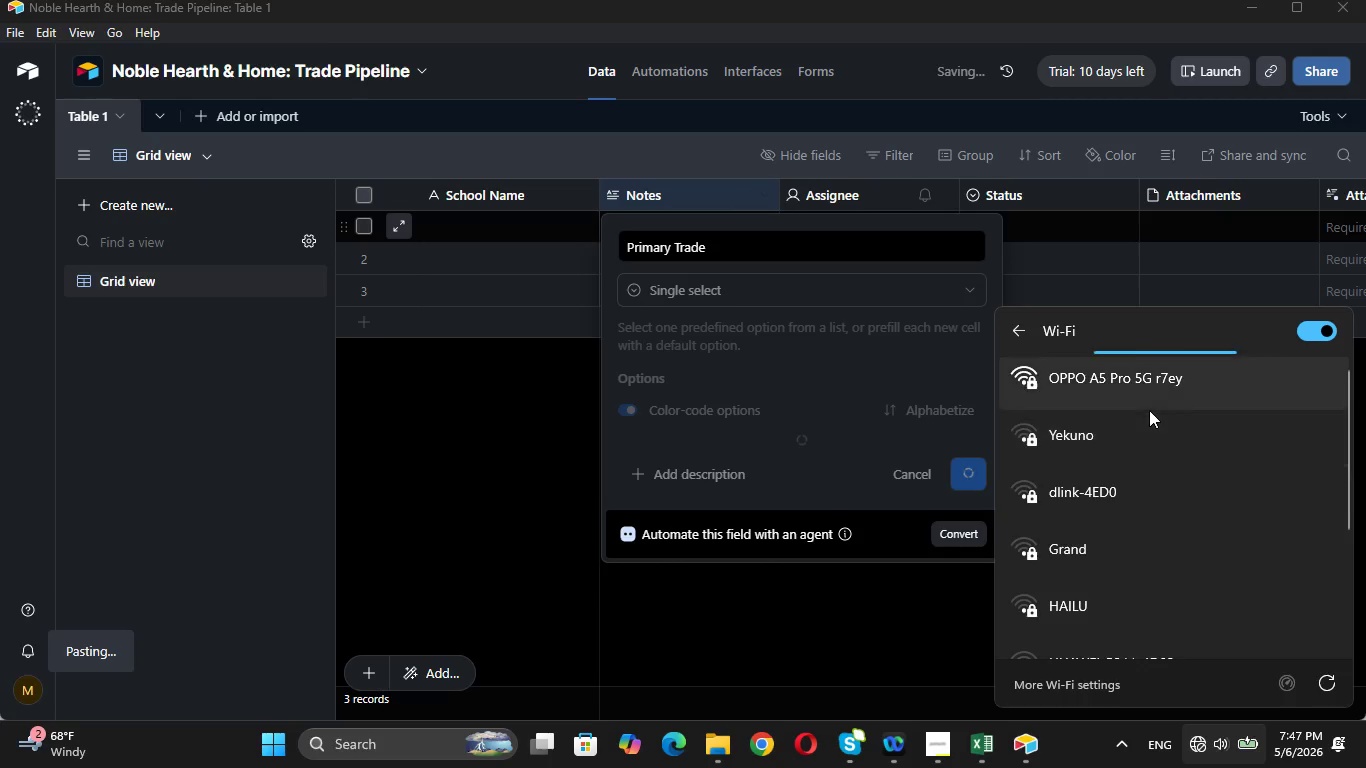 
left_click([1149, 399])
 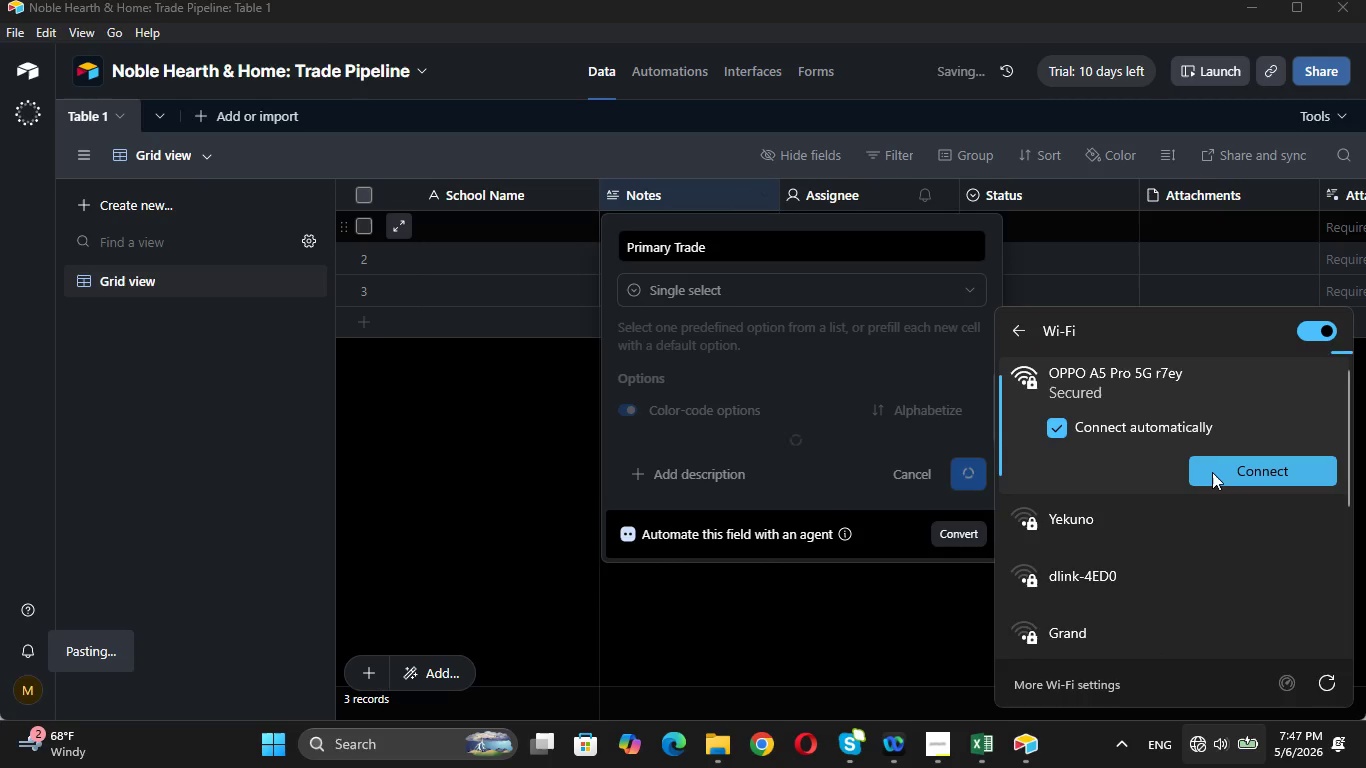 
left_click([1215, 474])
 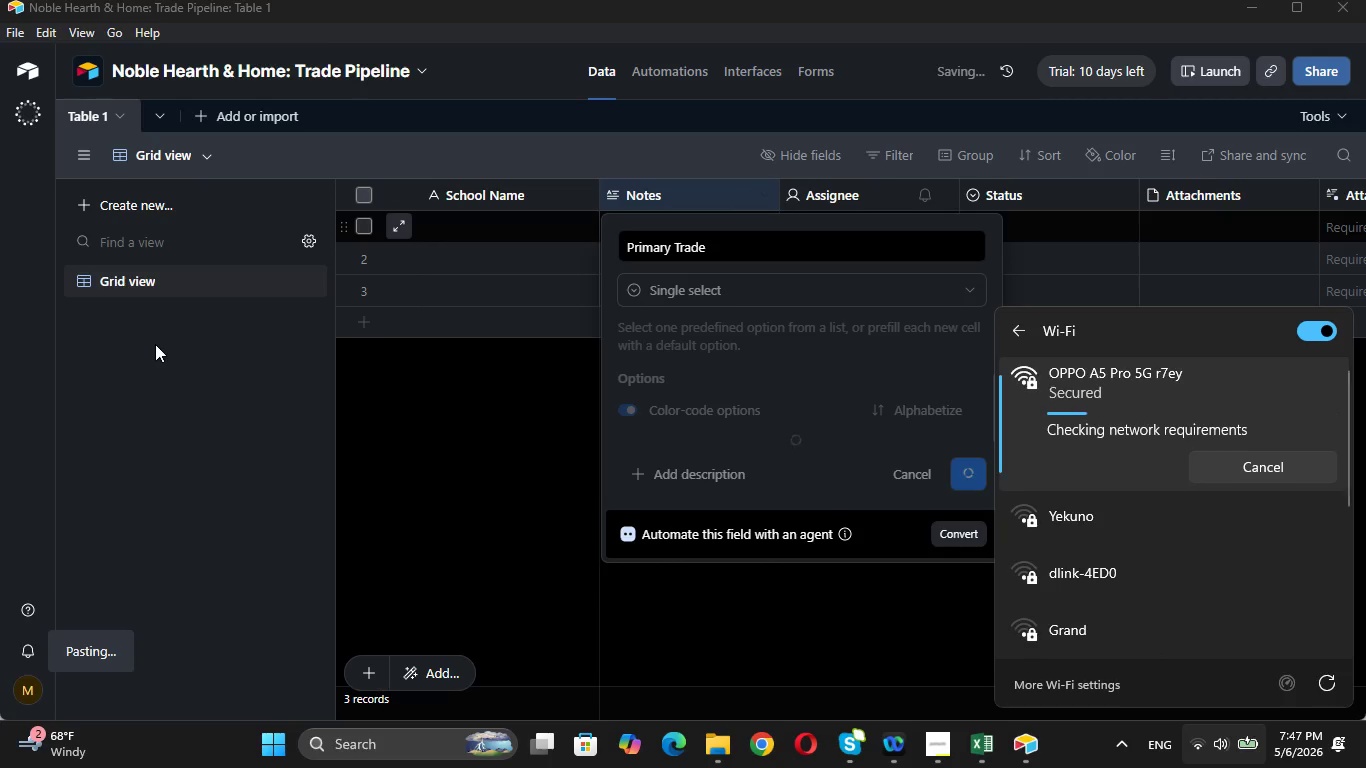 
left_click([155, 344])
 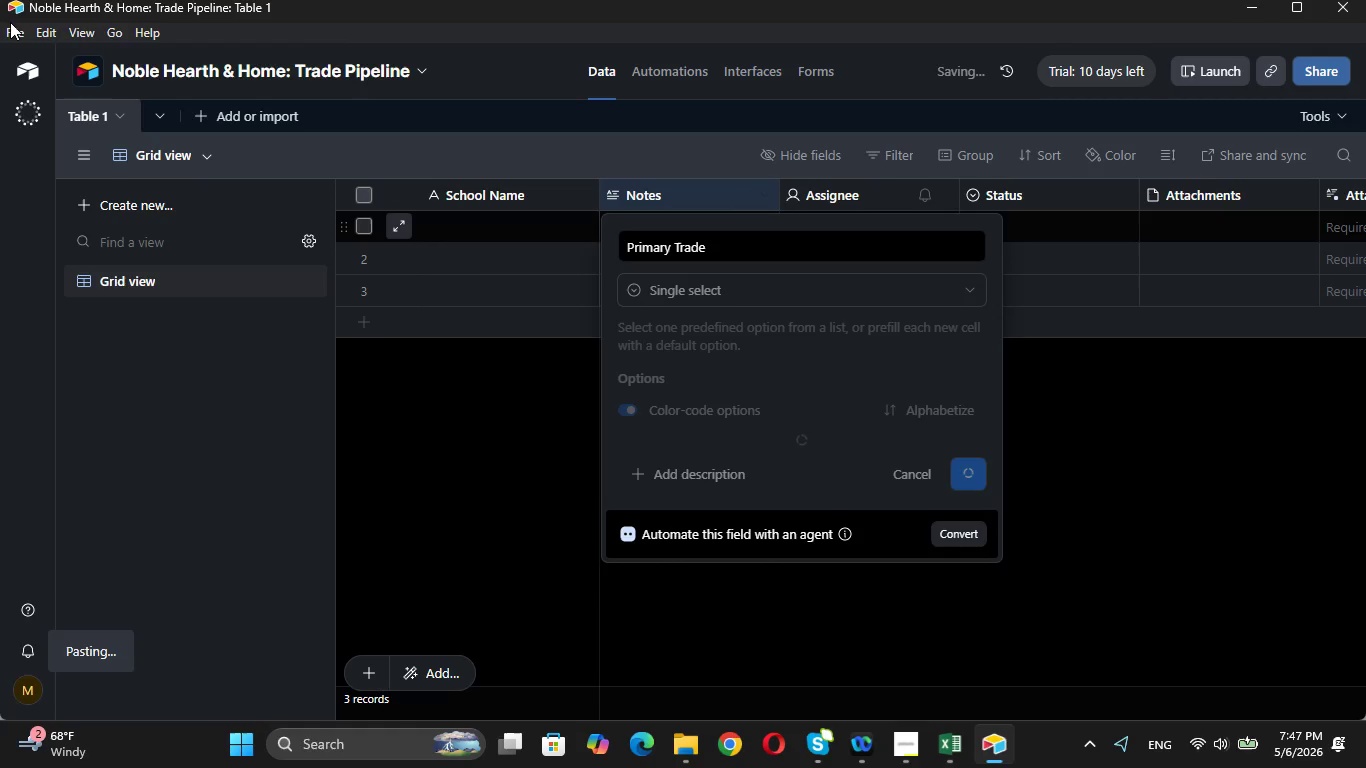 
left_click([10, 26])
 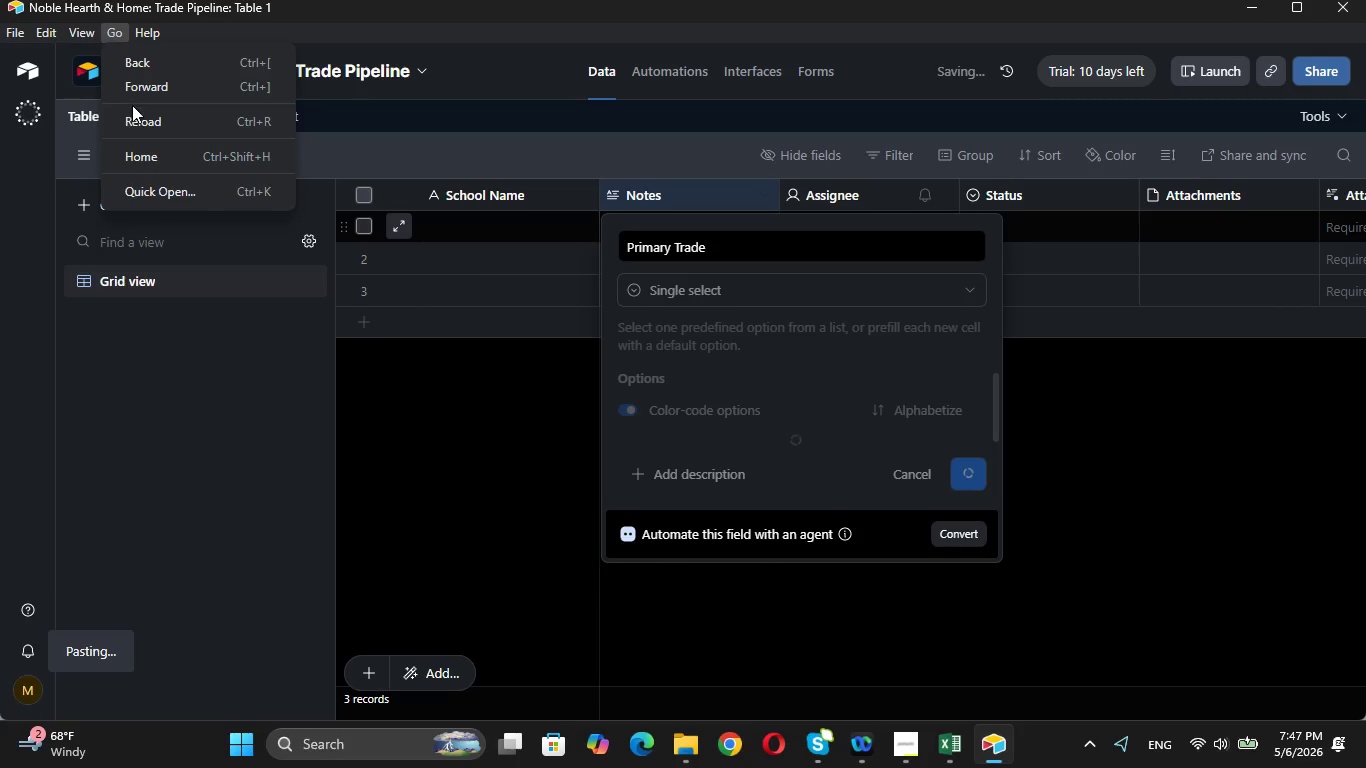 
left_click([149, 115])
 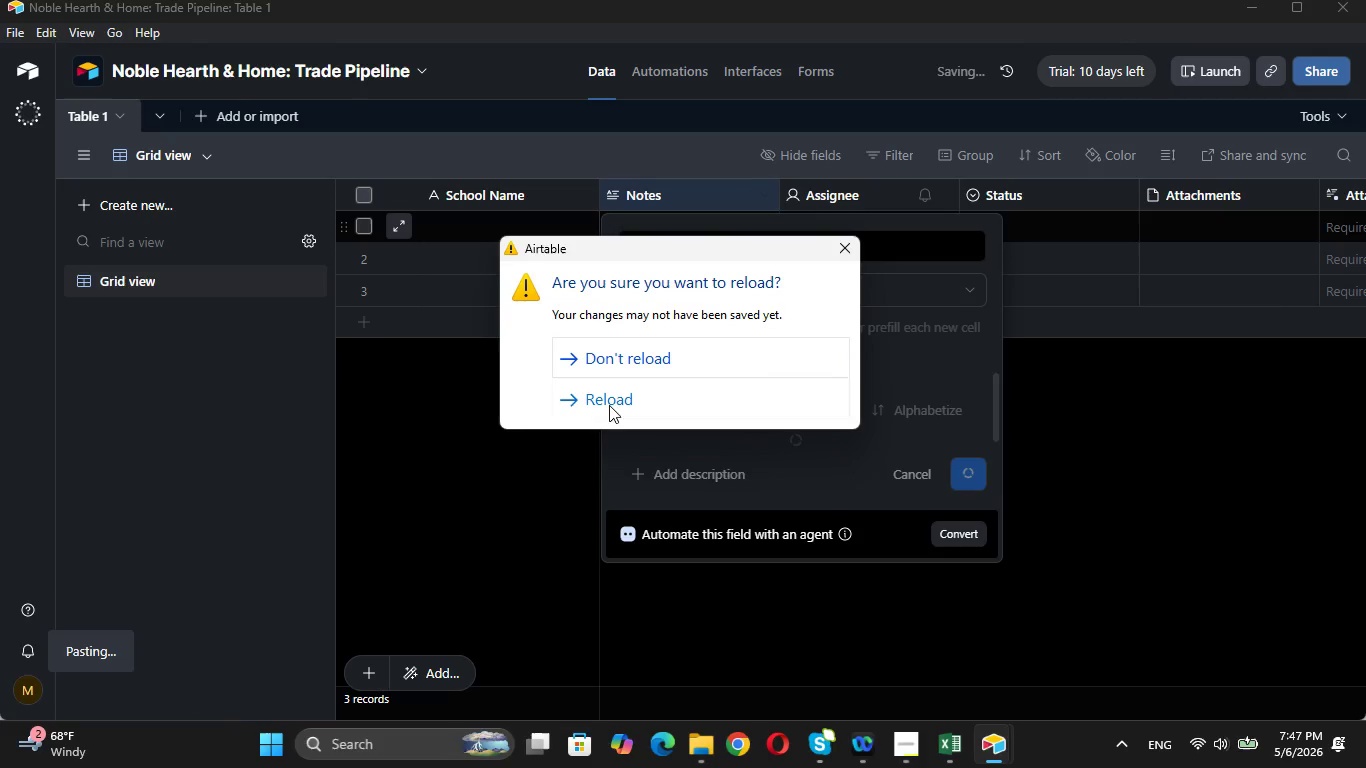 
left_click([609, 408])
 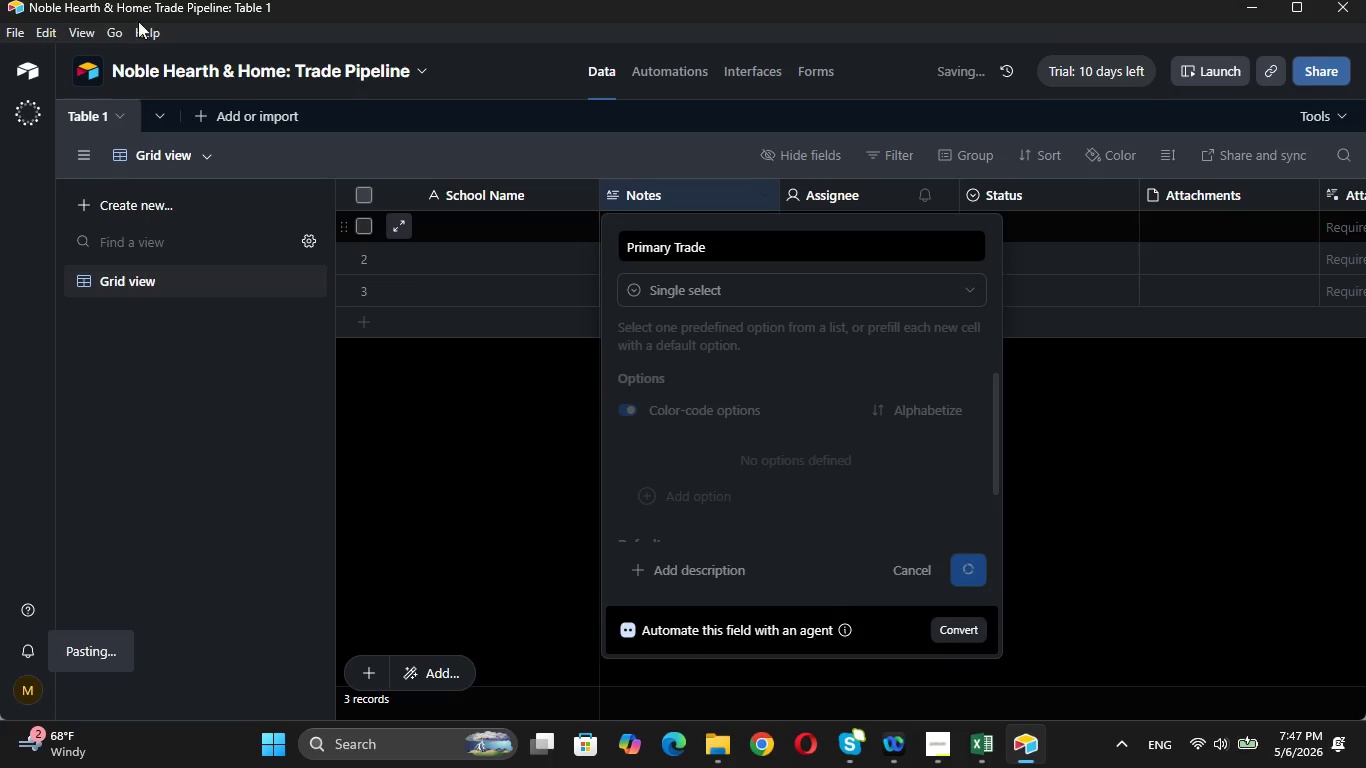 
wait(5.42)
 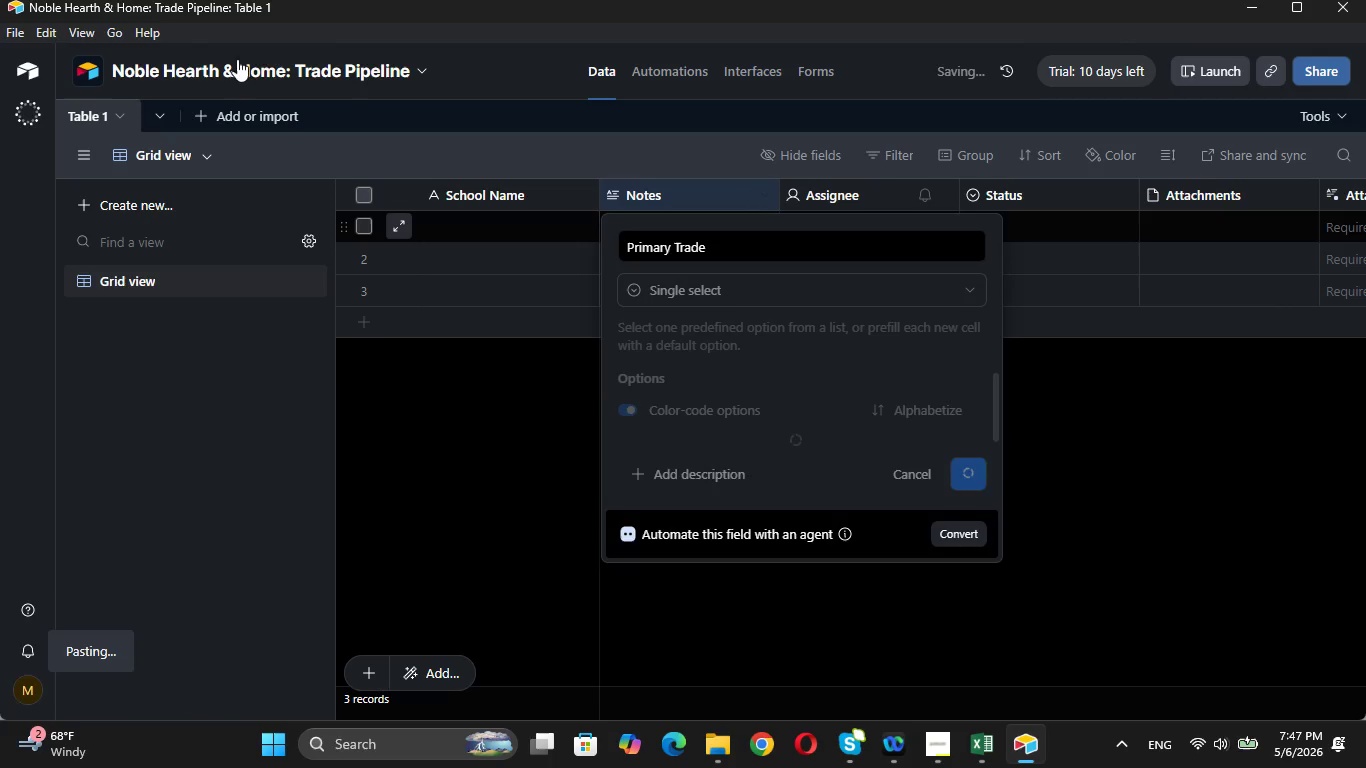 
left_click([113, 38])
 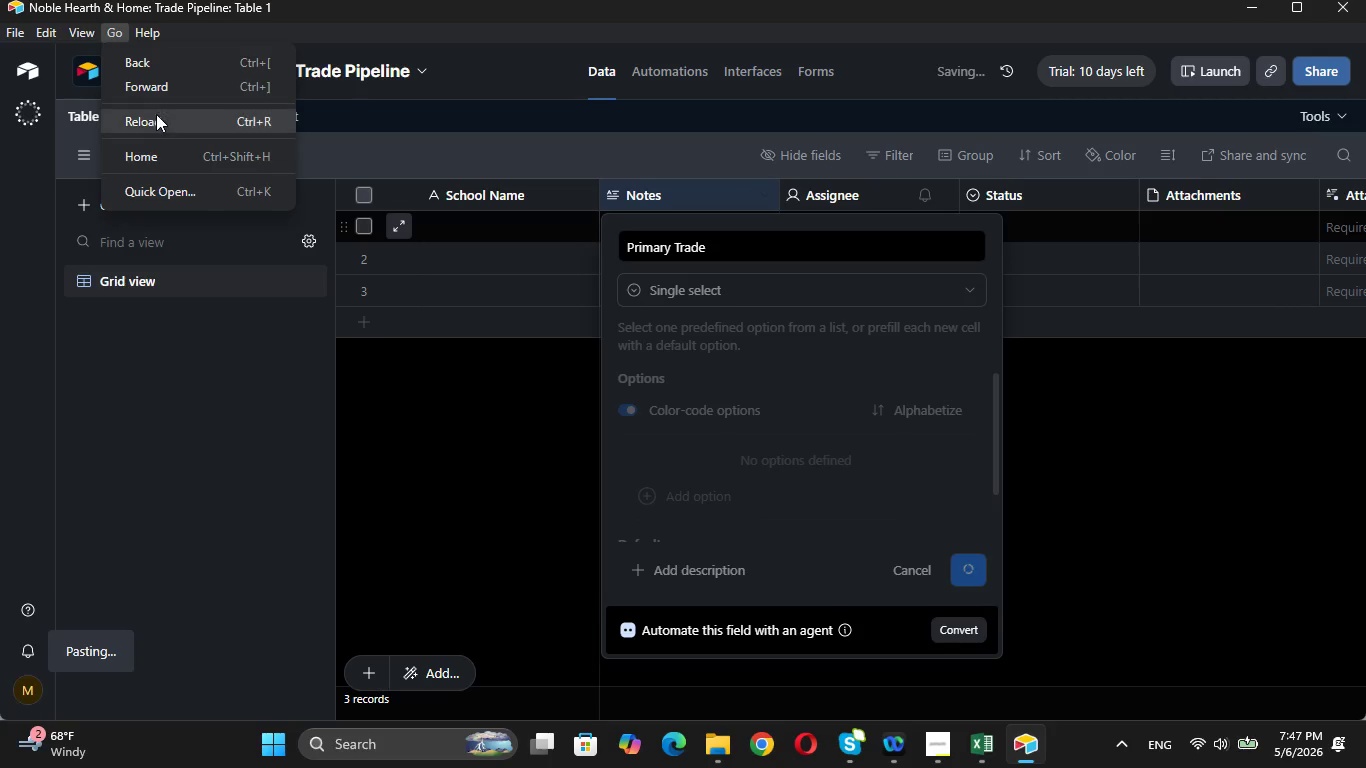 
left_click([156, 116])
 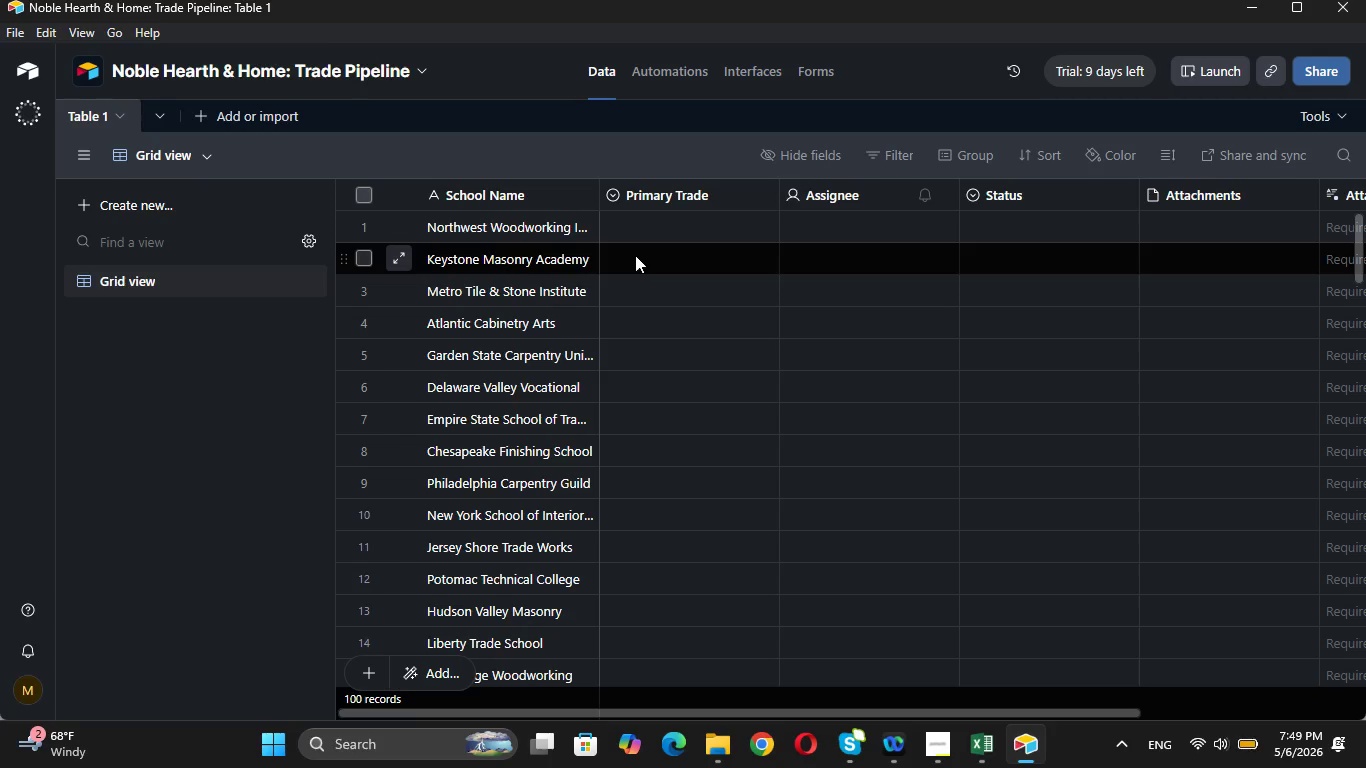 
wait(106.14)
 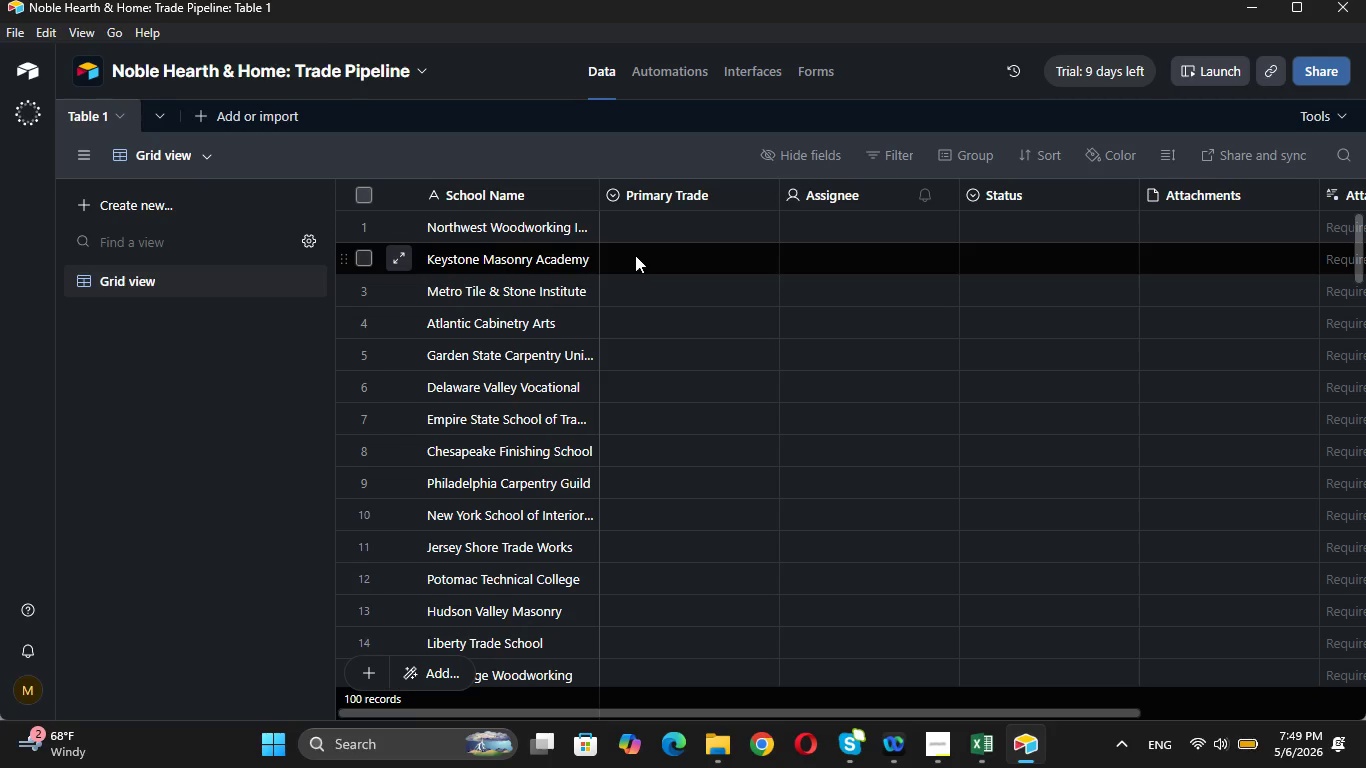 
left_click([674, 214])
 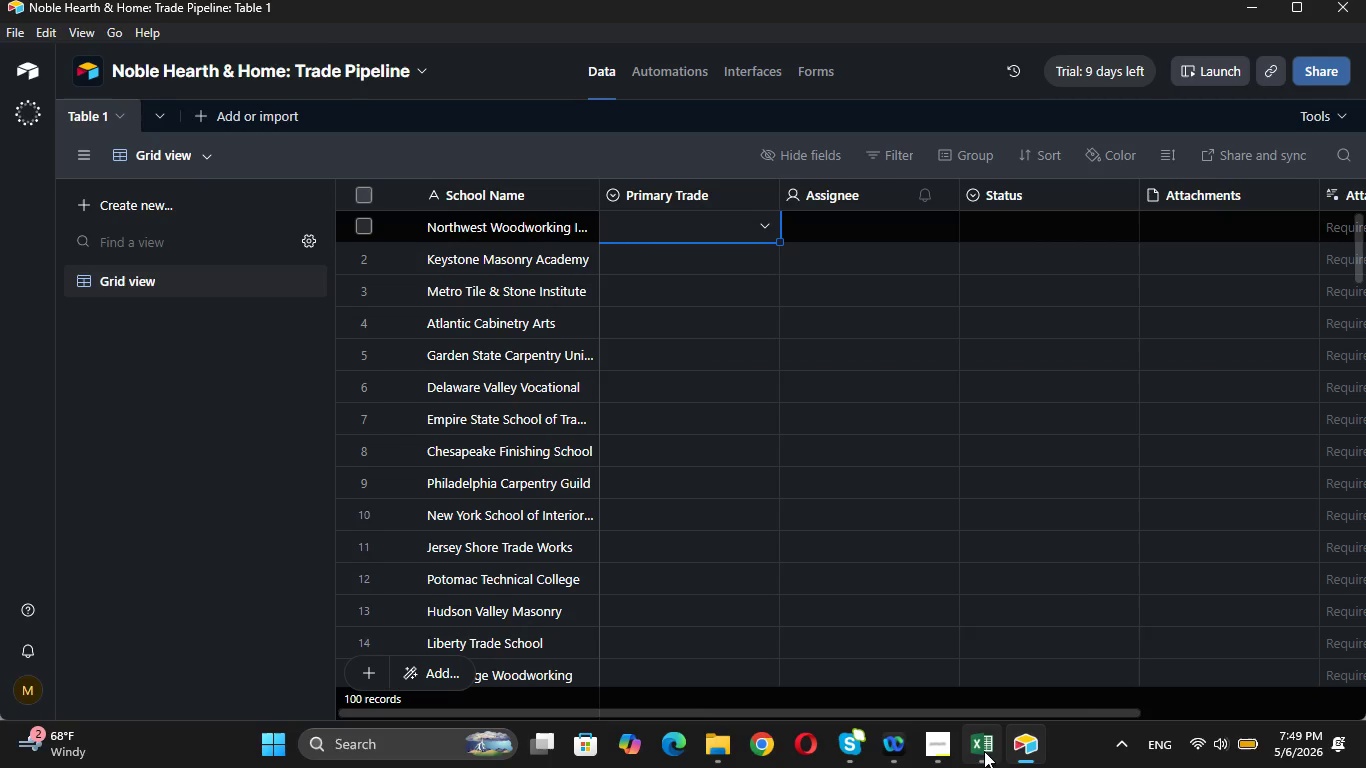 
left_click([986, 743])
 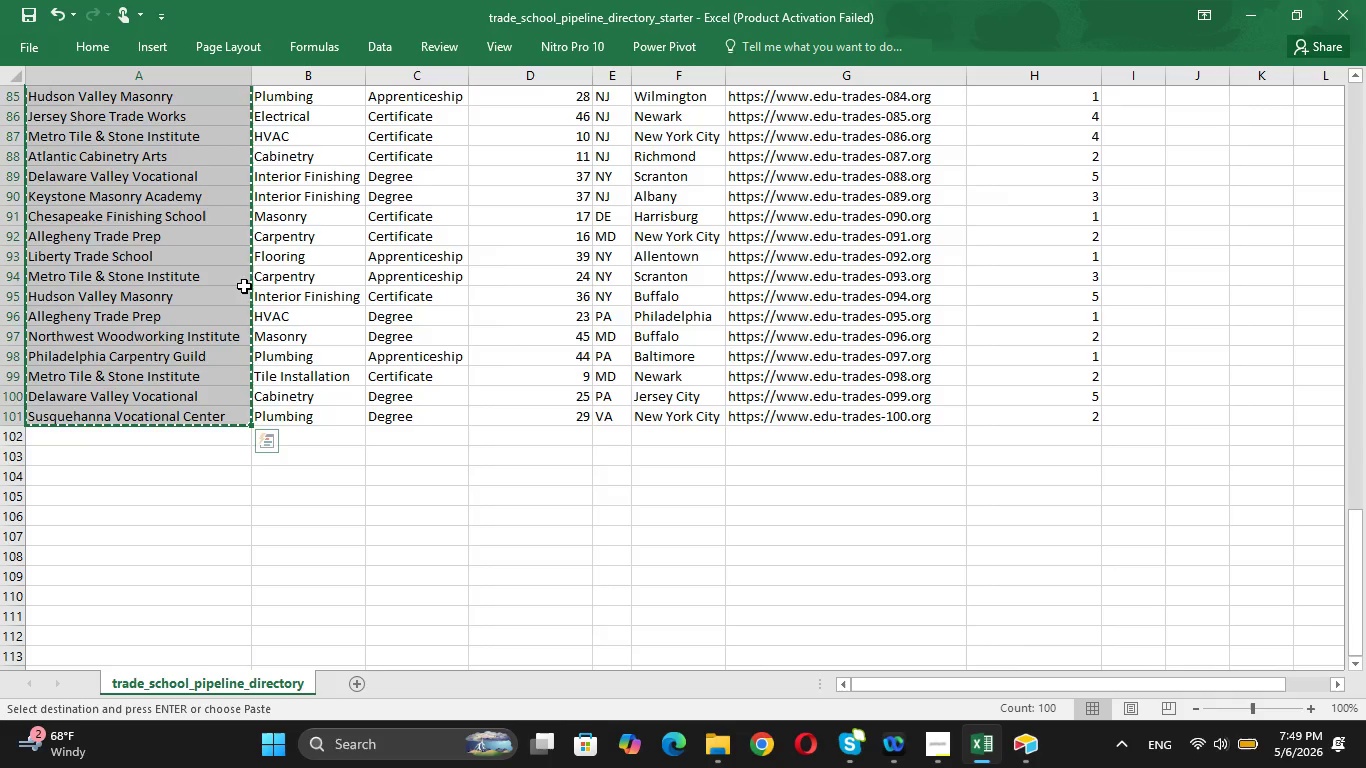 
scroll: coordinate [282, 172], scroll_direction: up, amount: 34.0
 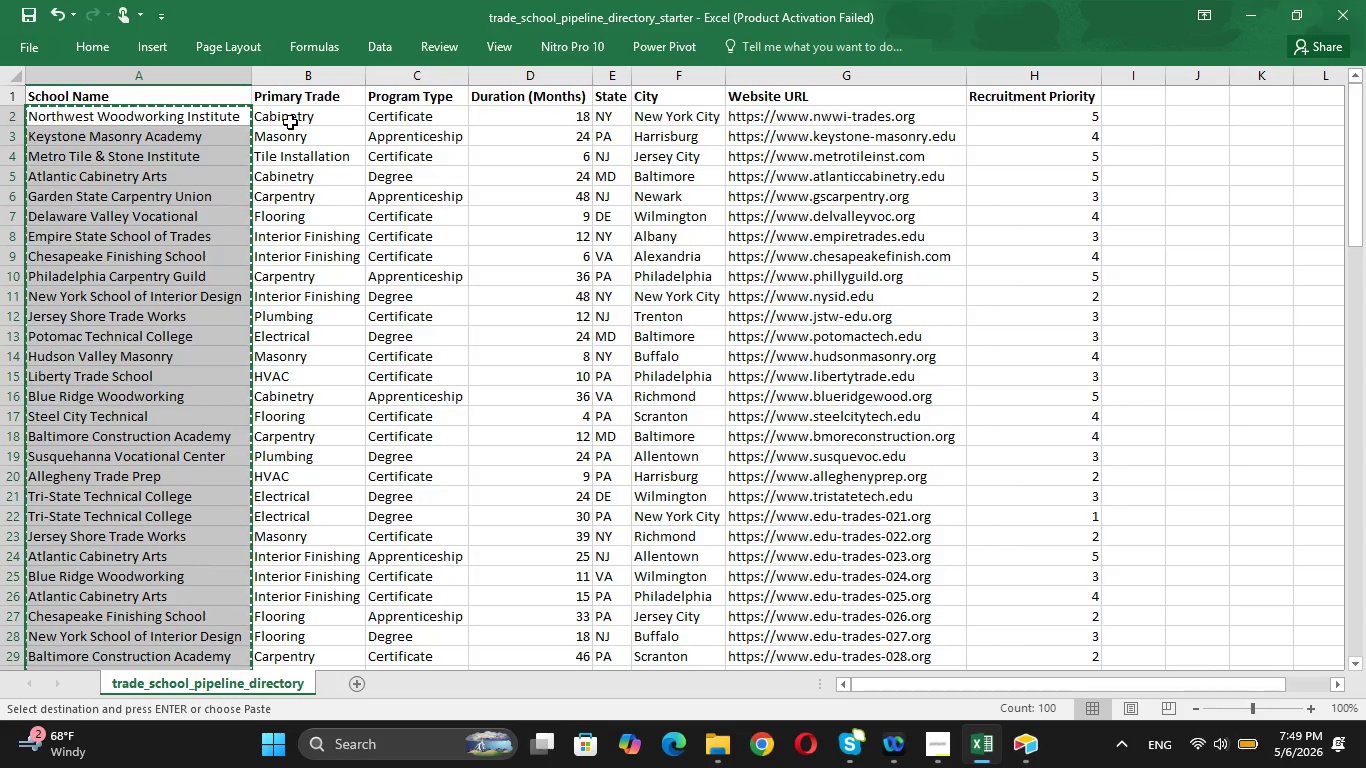 
left_click([290, 122])
 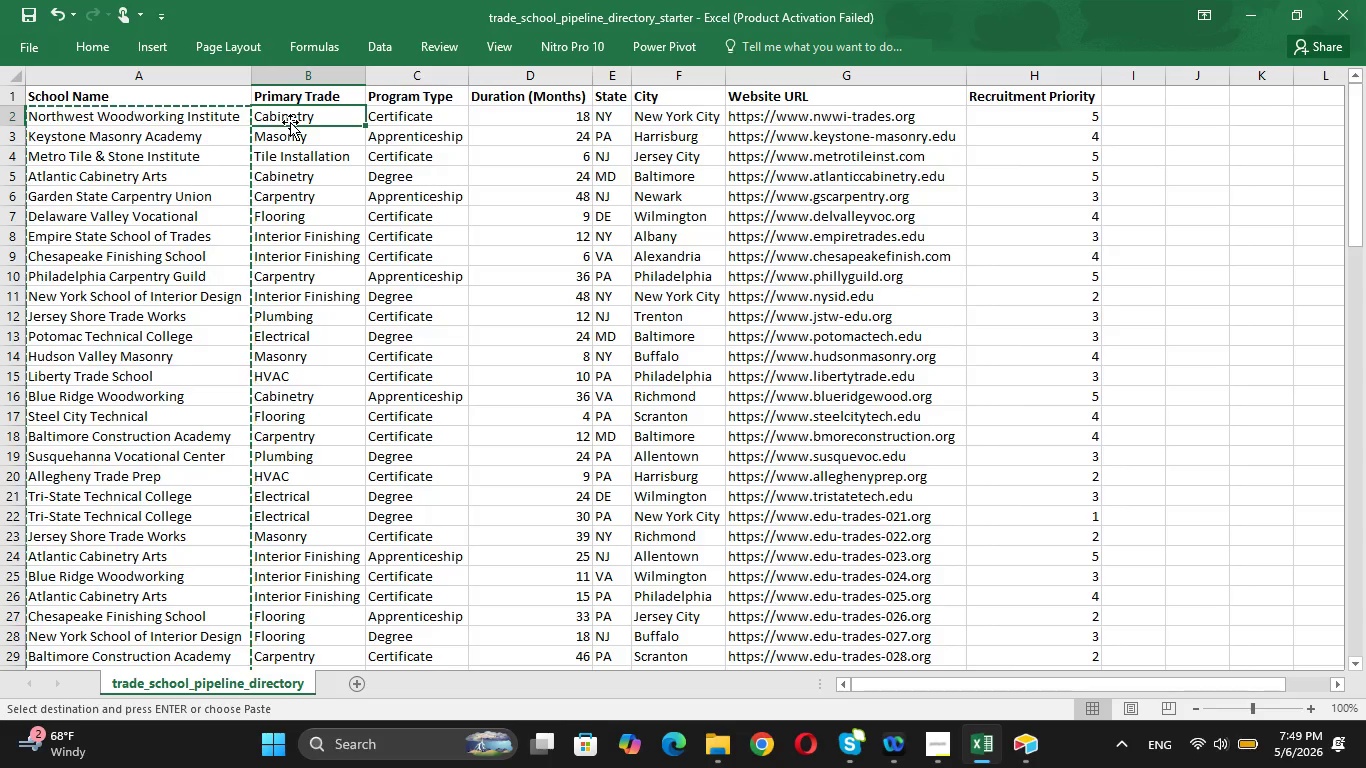 
key(Unknown)
 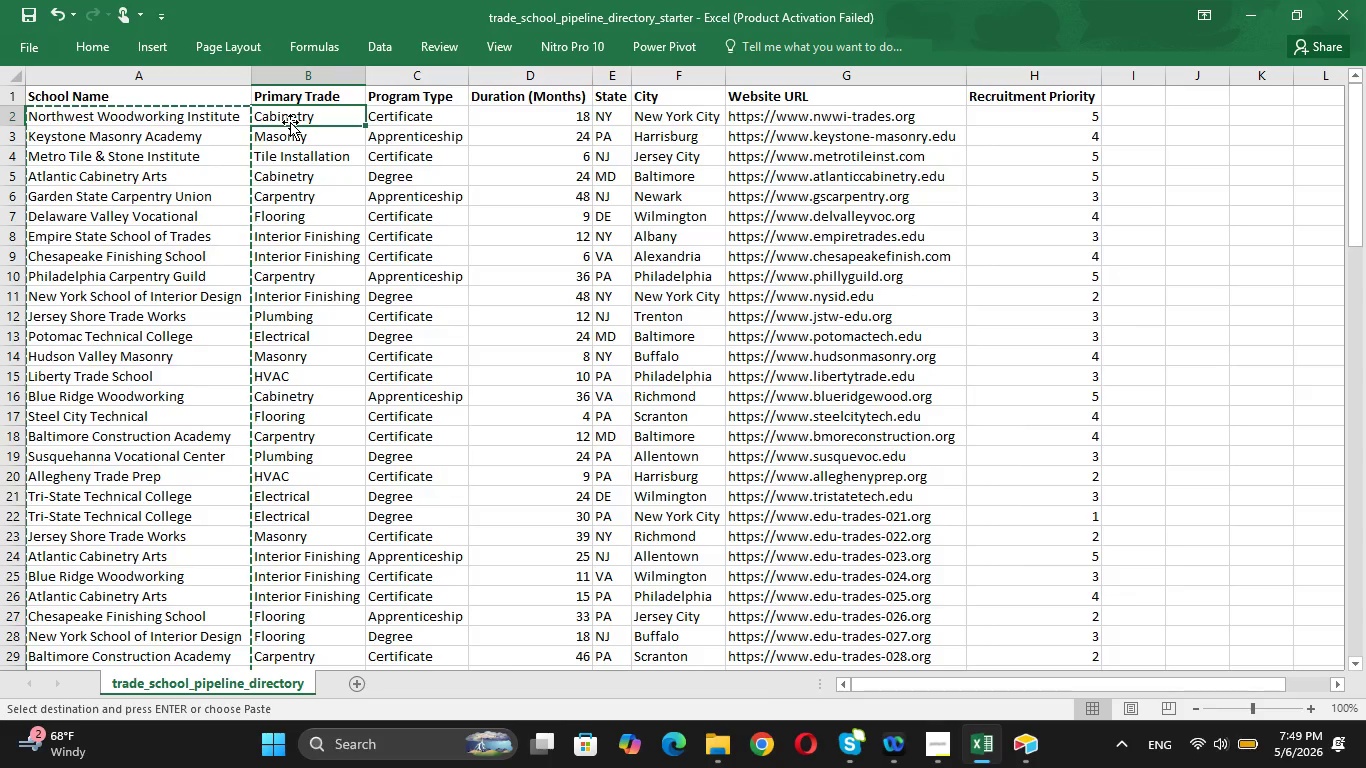 
key(Unknown)
 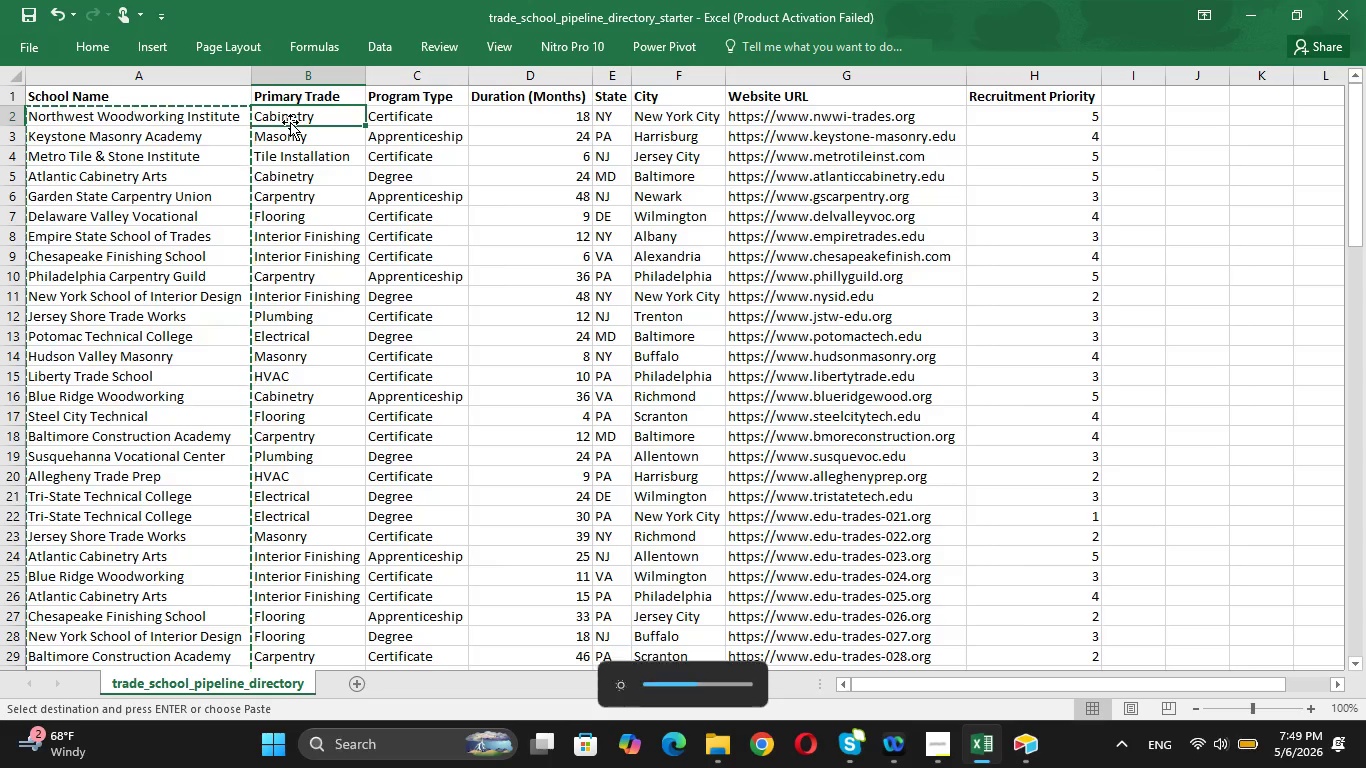 
key(Unknown)
 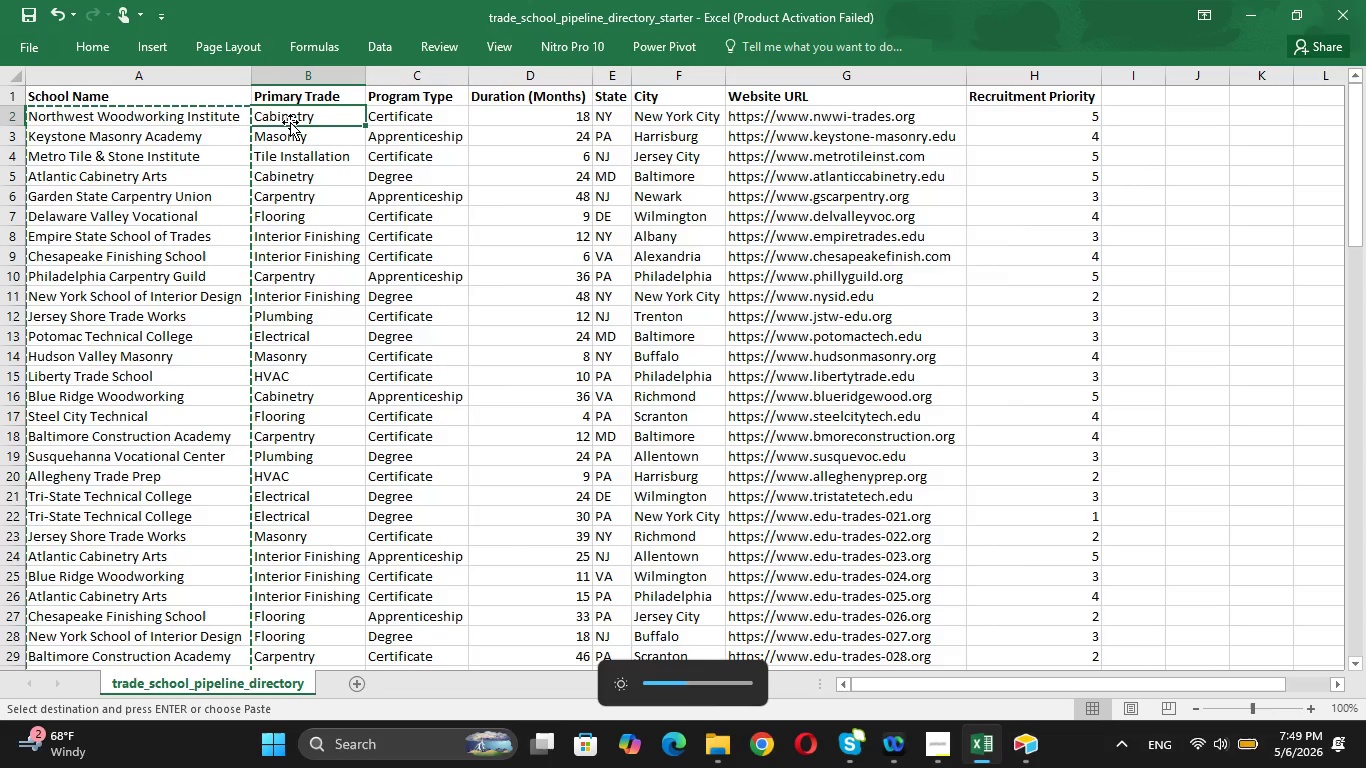 
key(Unknown)
 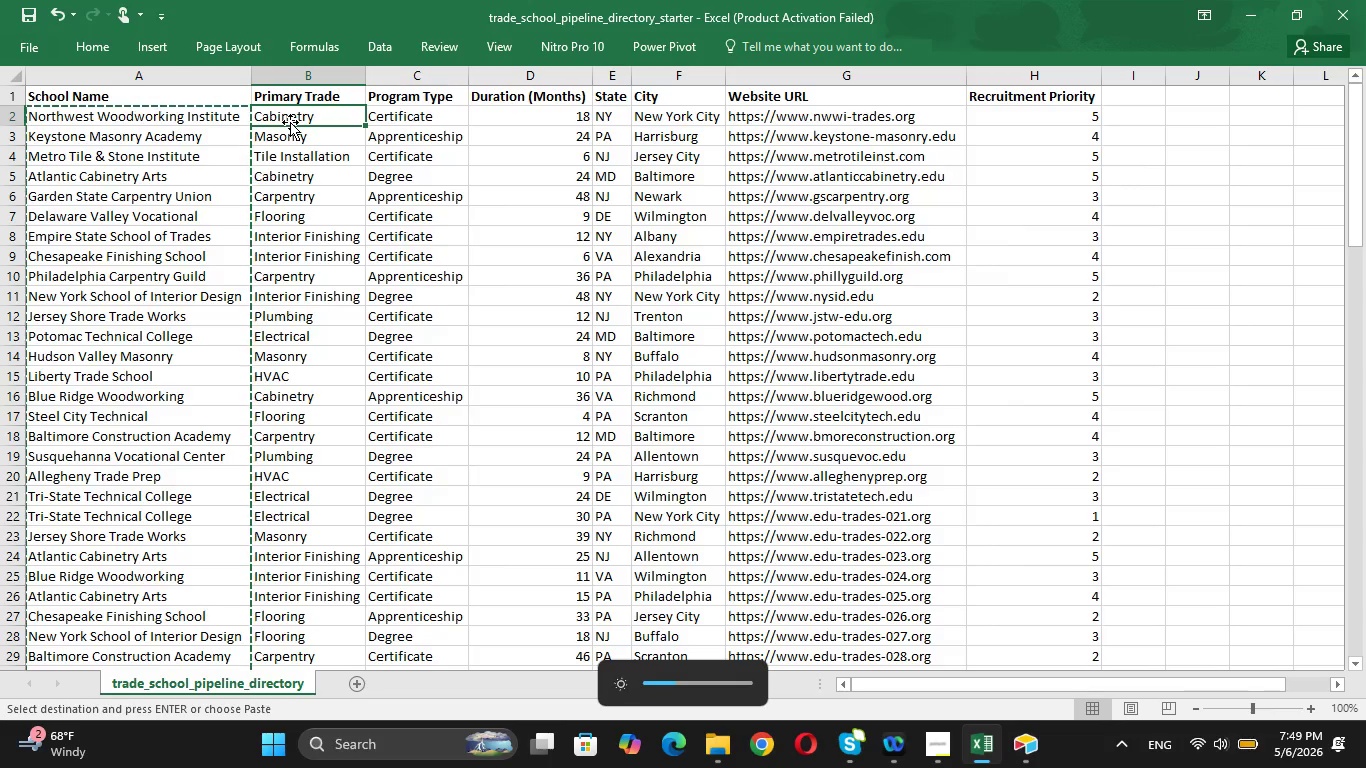 
key(Unknown)
 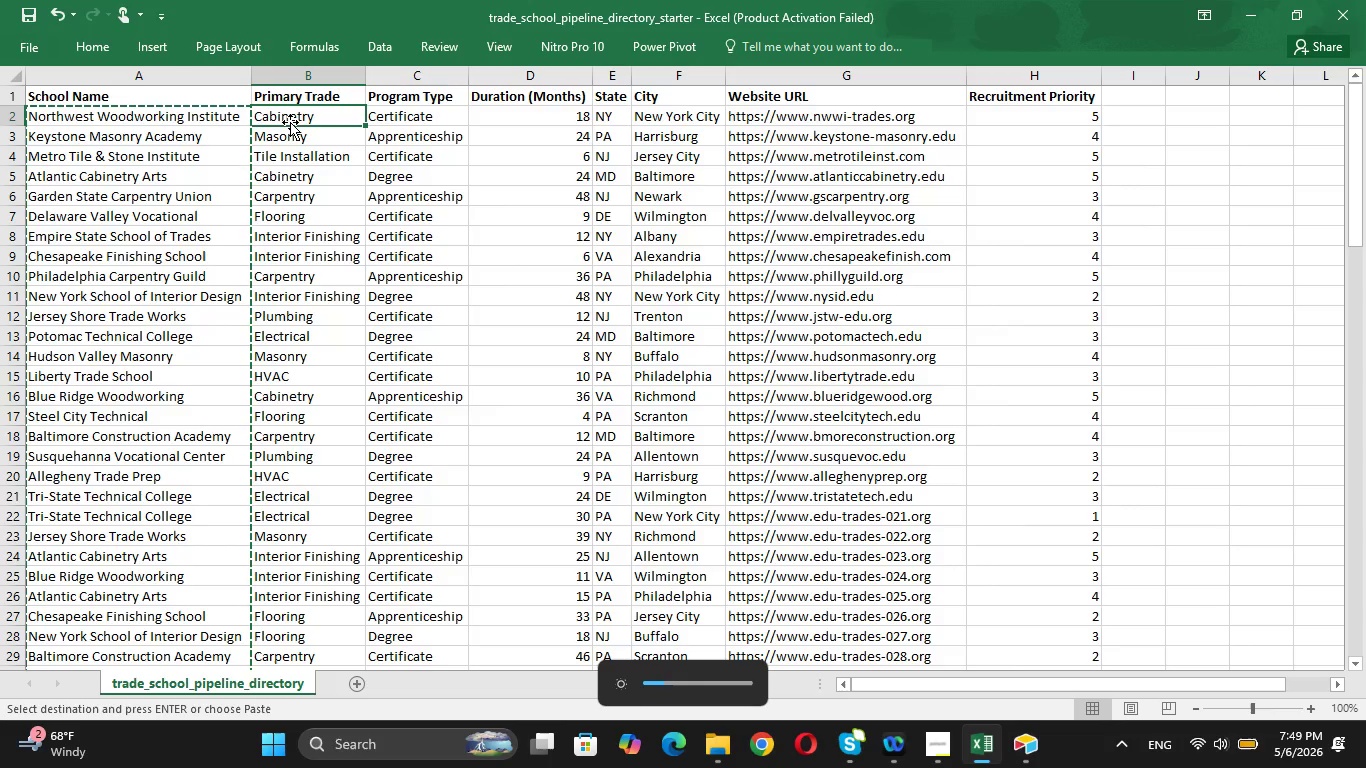 
key(Unknown)
 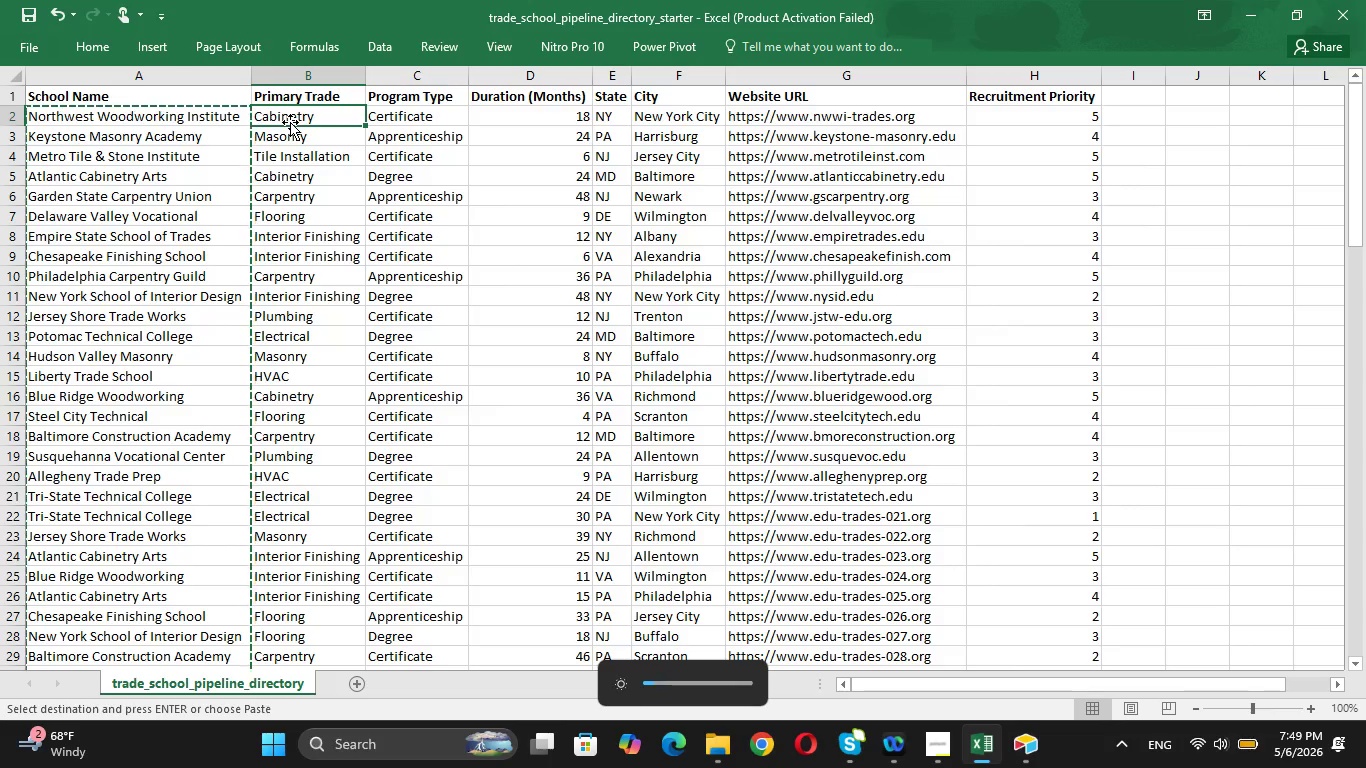 
key(Unknown)
 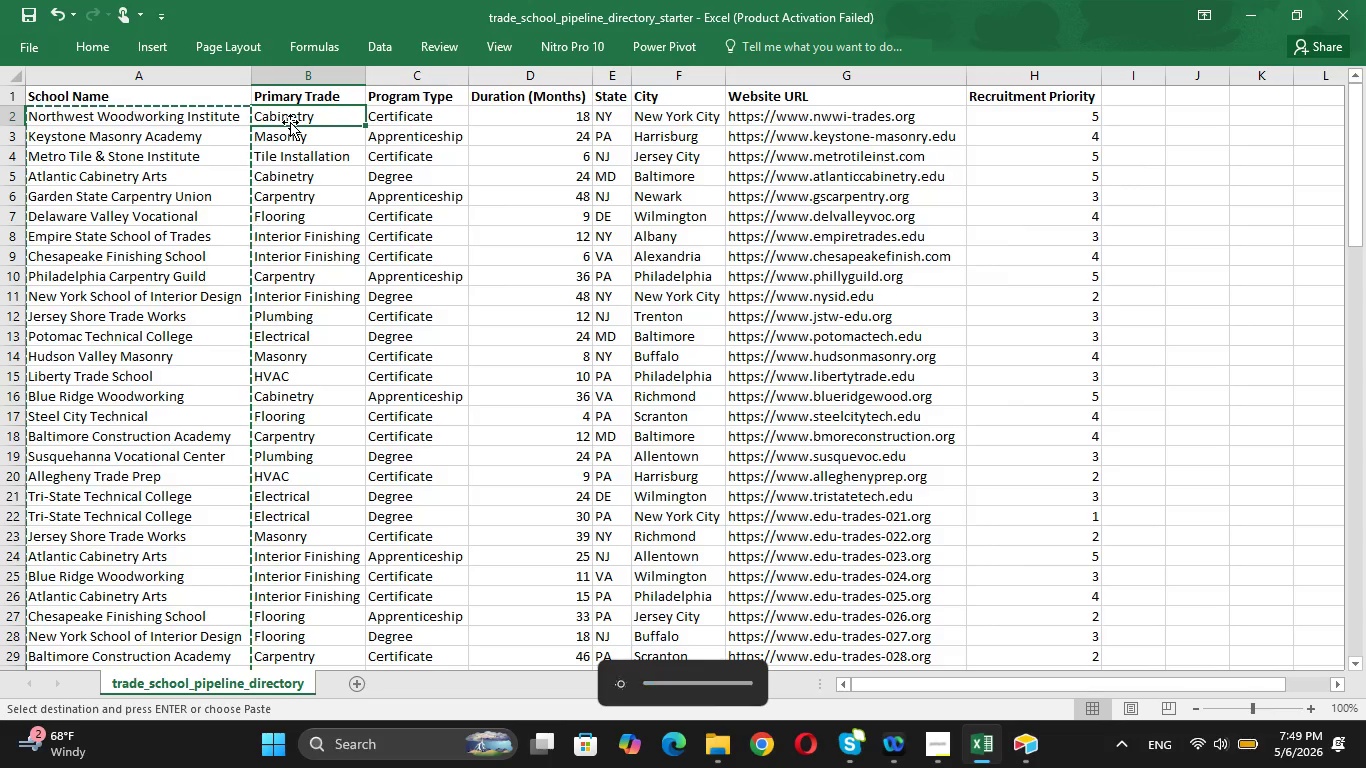 
key(Unknown)
 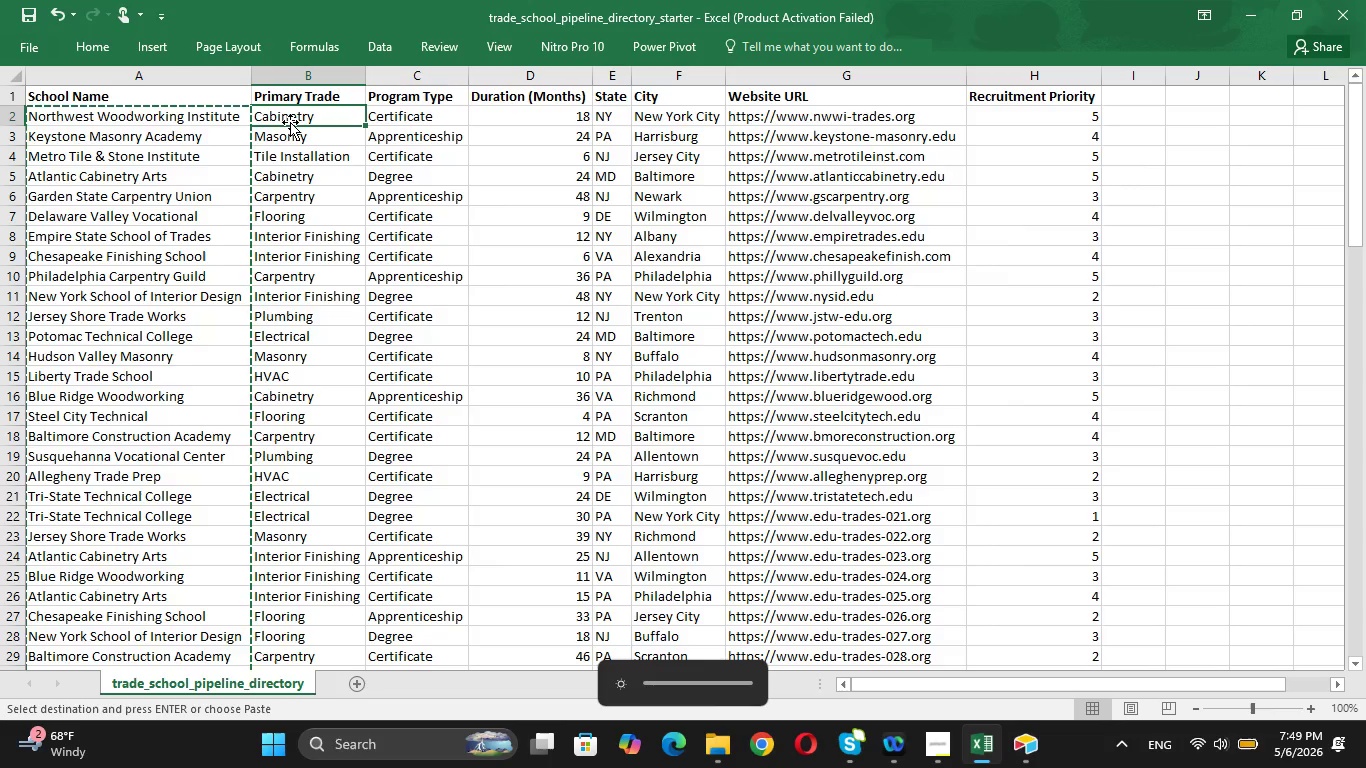 
key(ArrowRight)
 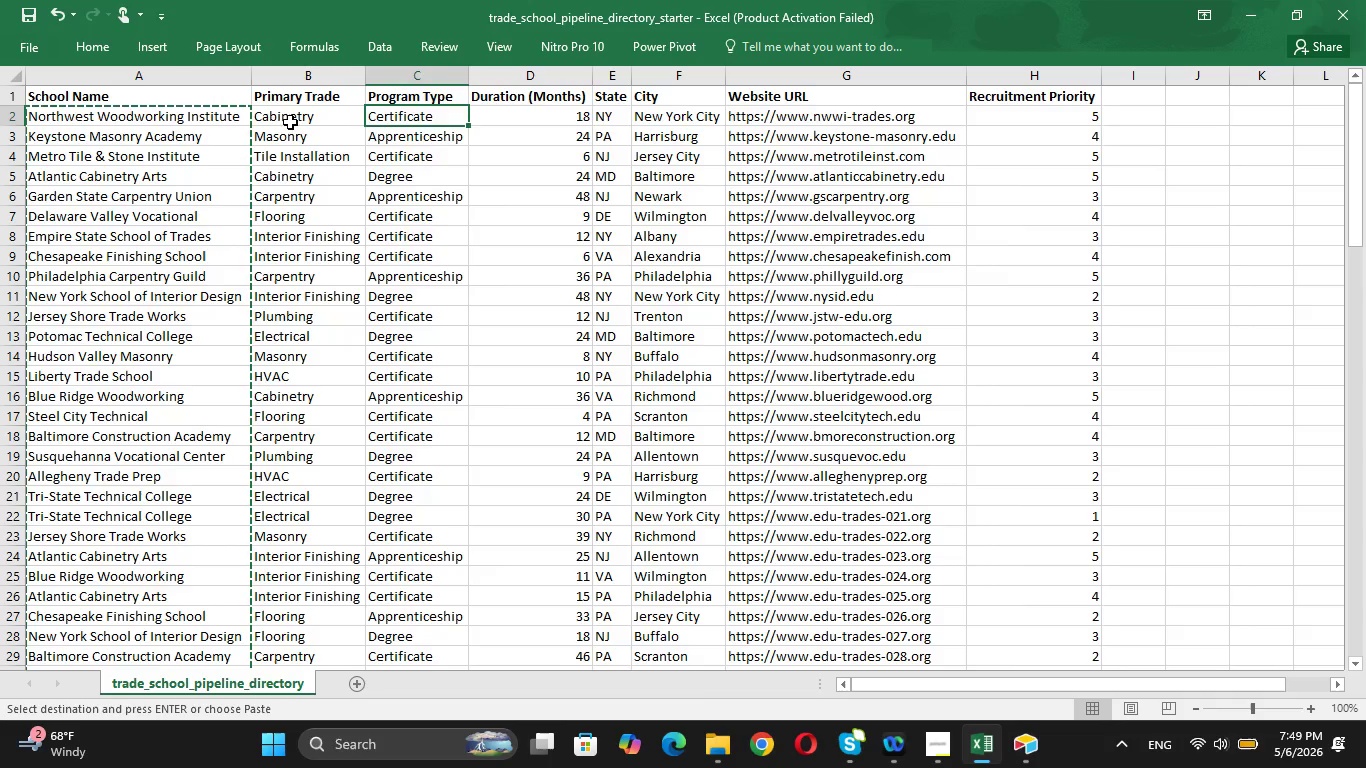 
key(ArrowLeft)
 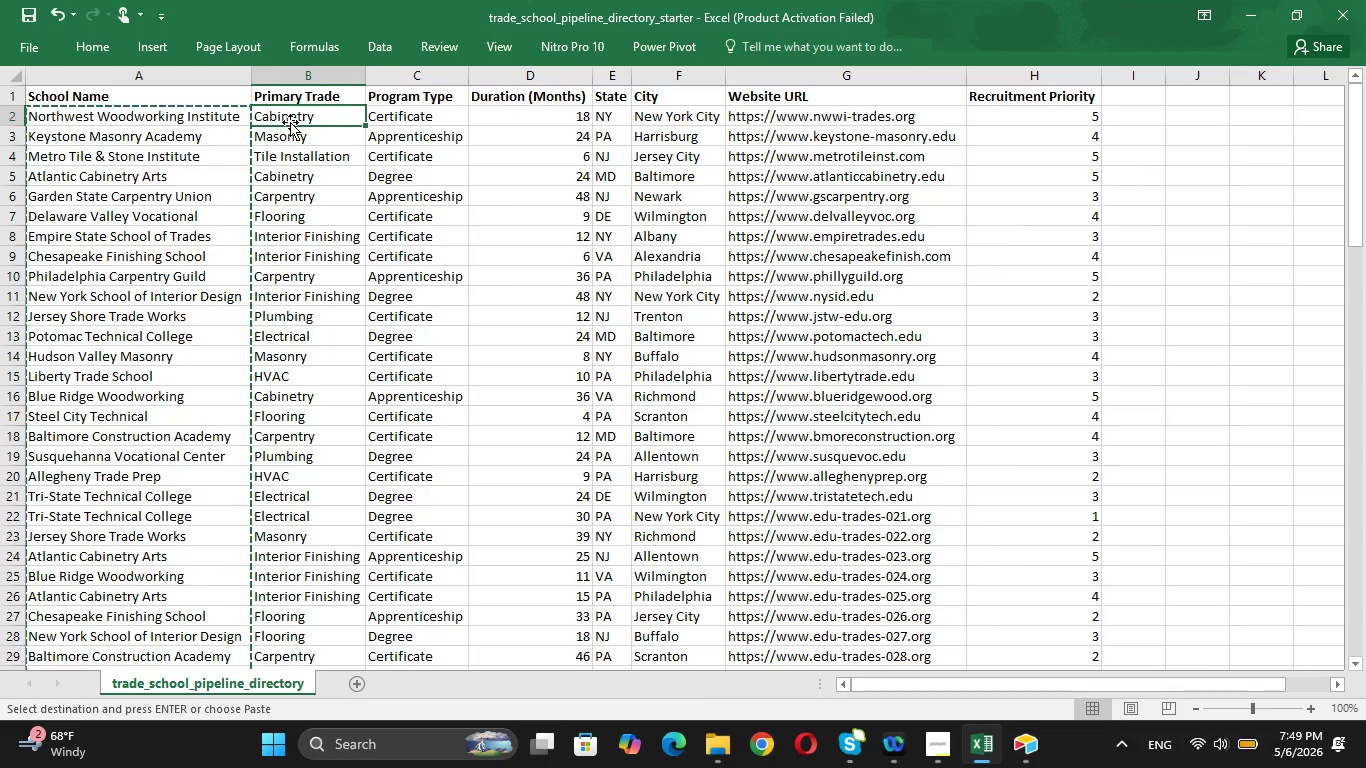 
key(Escape)
 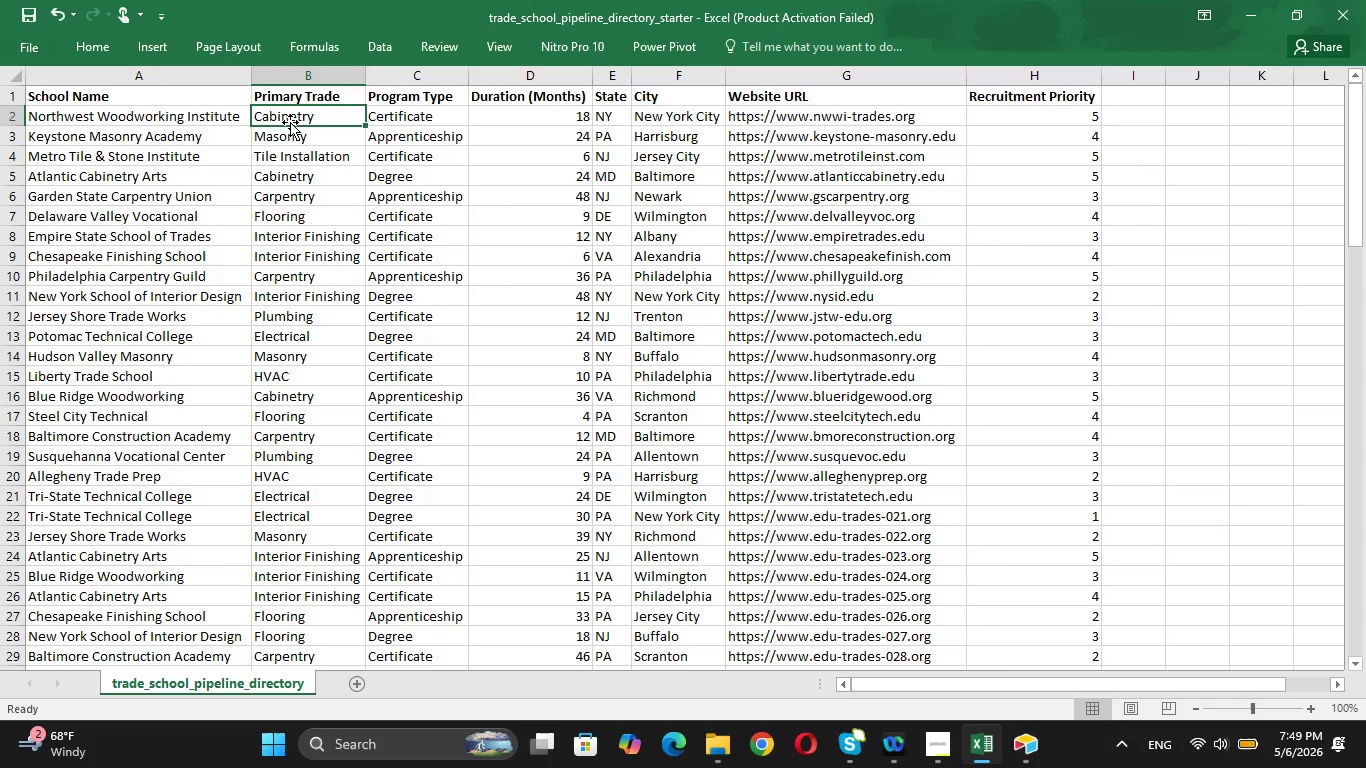 
hold_key(key=ShiftRight, duration=0.69)
 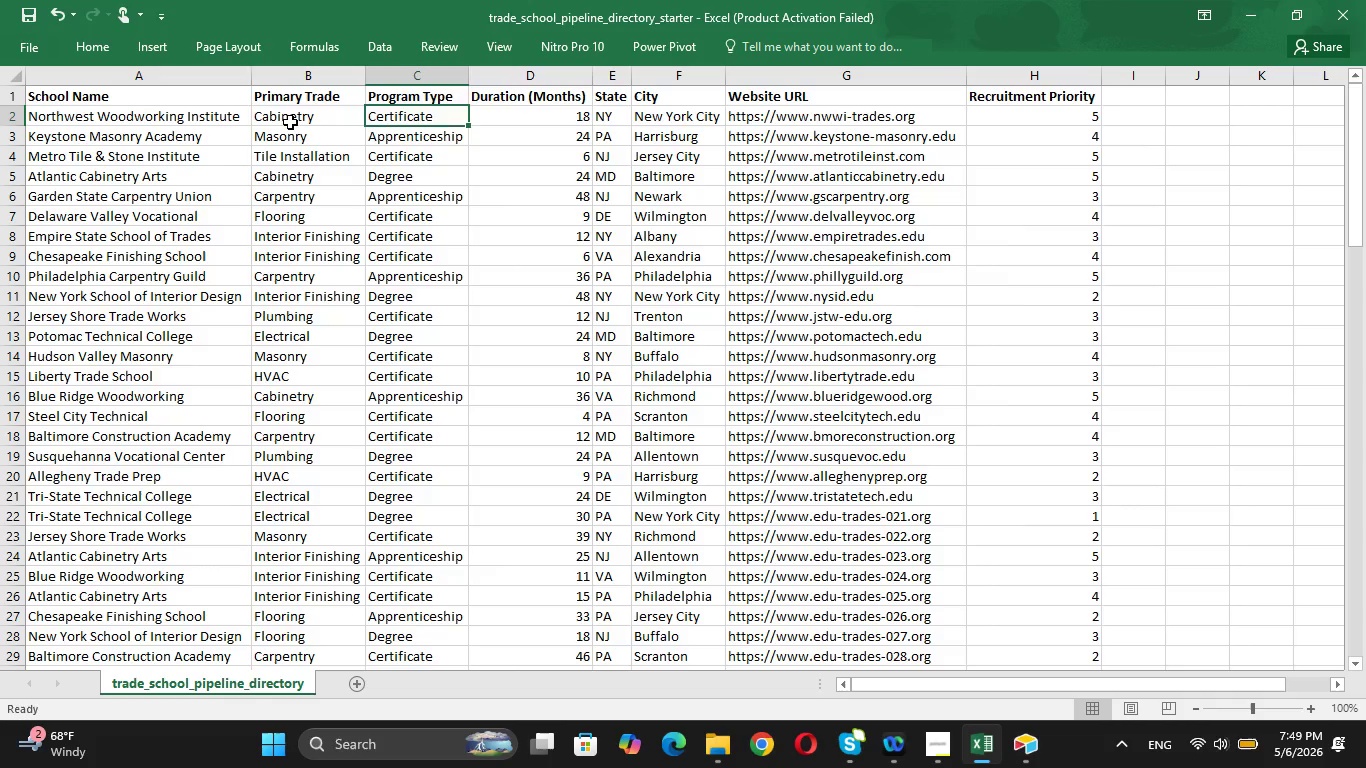 
hold_key(key=ArrowLeft, duration=0.36)
 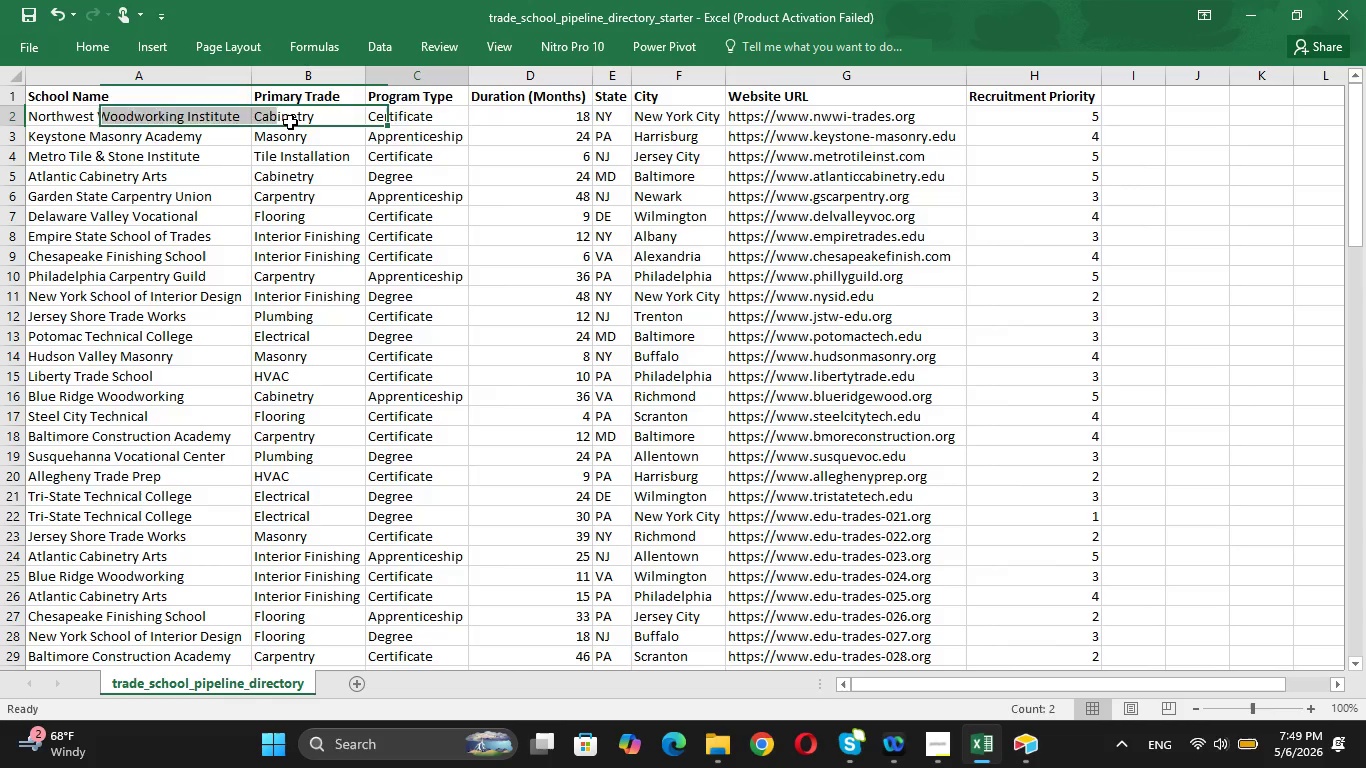 
key(ArrowRight)
 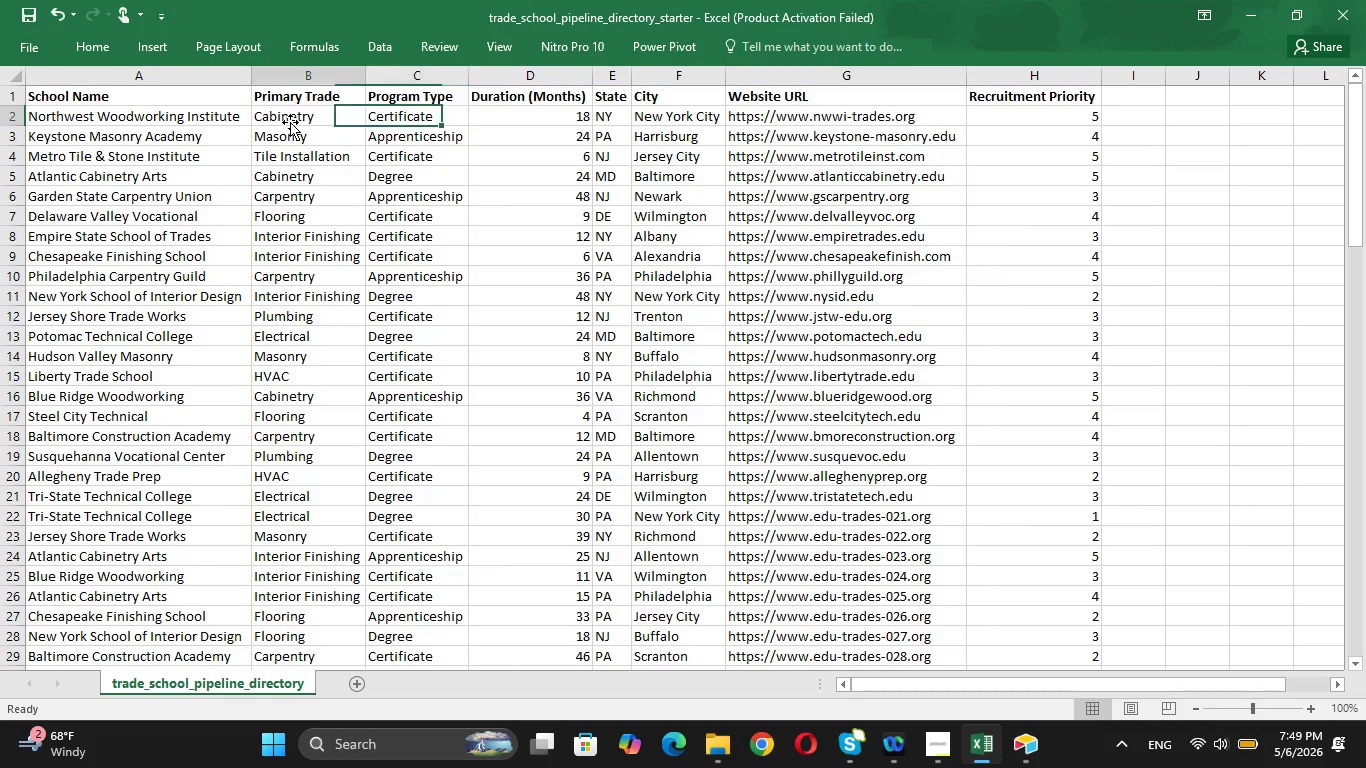 
key(ArrowLeft)
 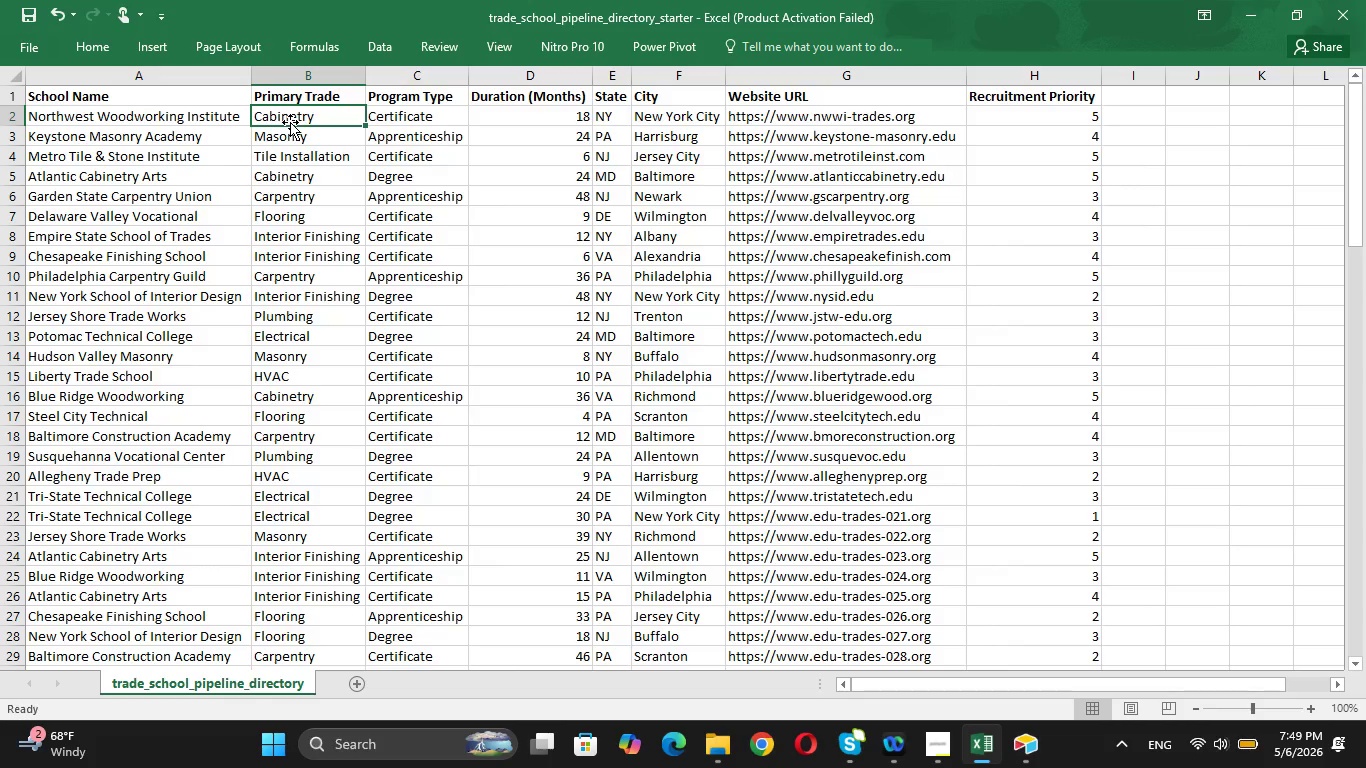 
hold_key(key=ArrowDown, duration=1.5)
 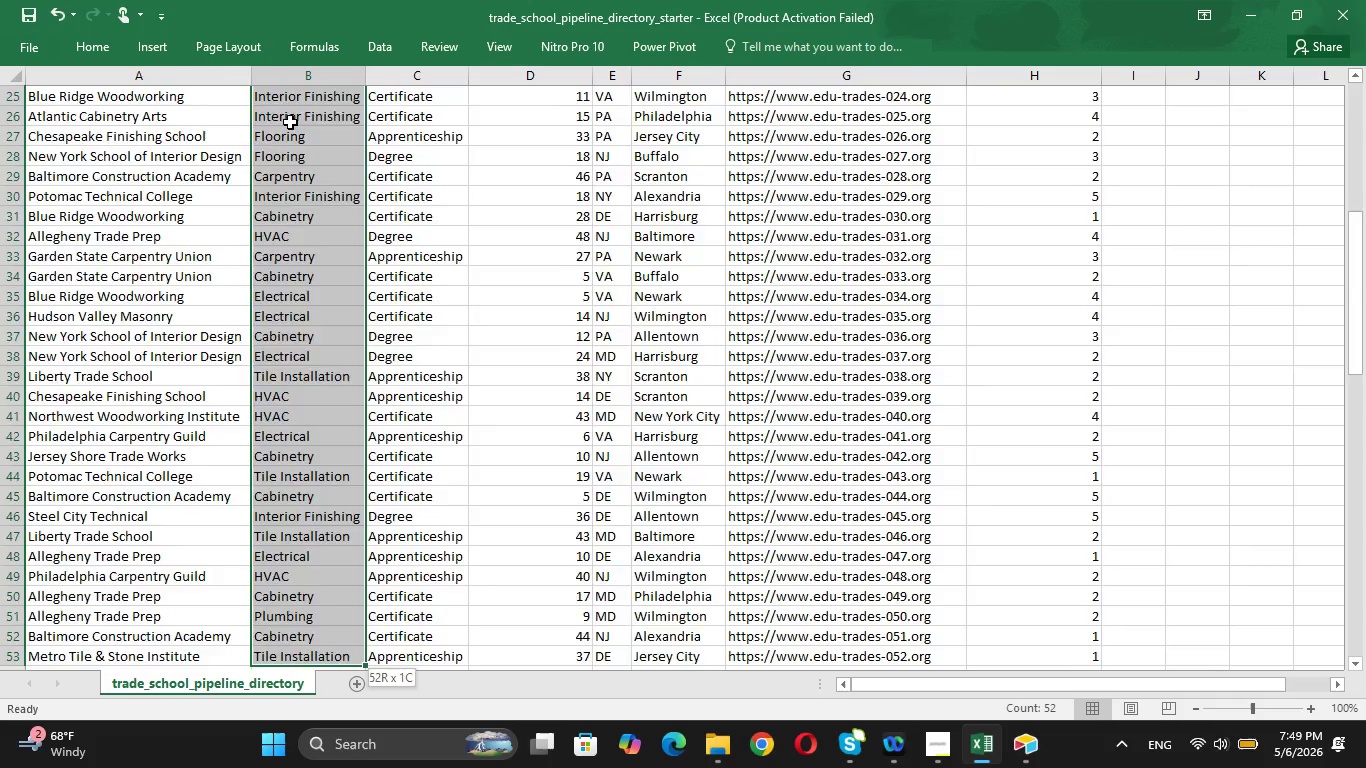 
hold_key(key=ArrowDown, duration=1.5)
 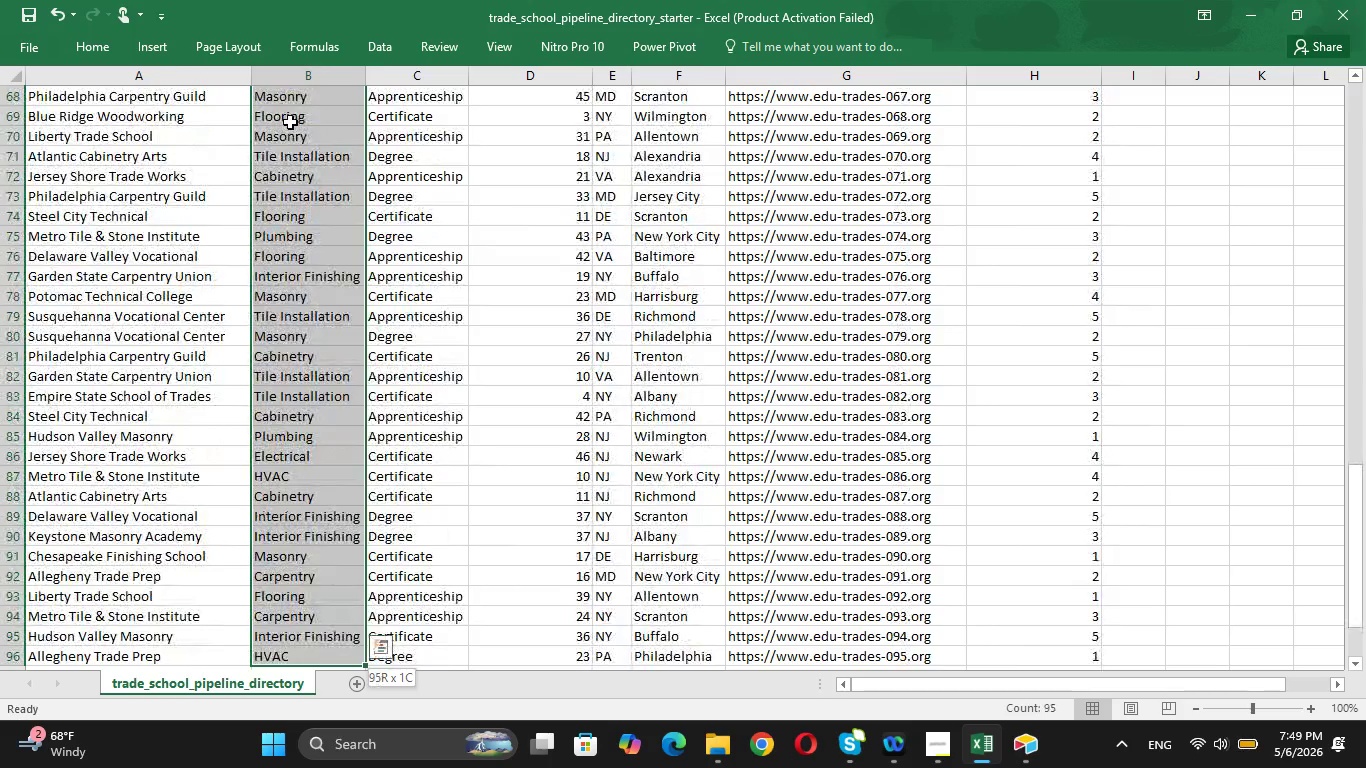 
hold_key(key=ArrowDown, duration=0.33)
 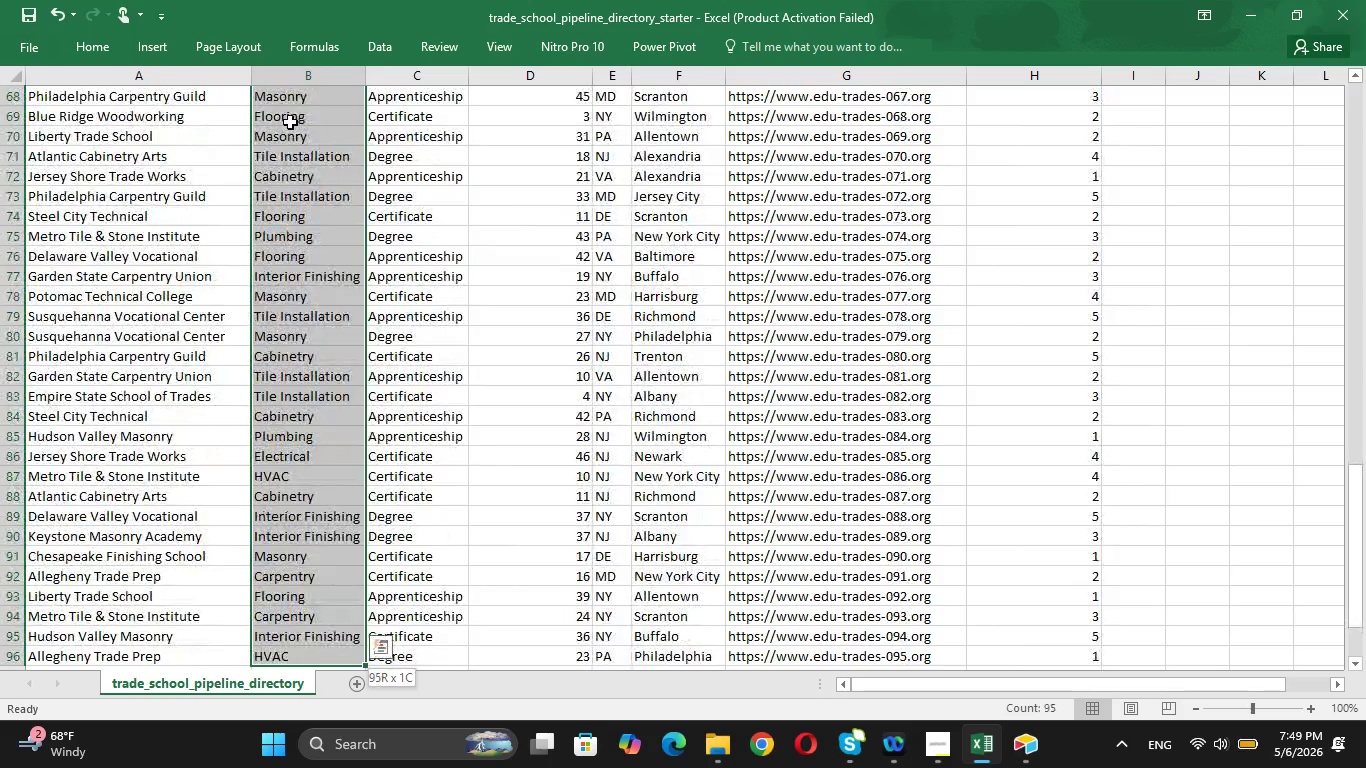 
key(Shift+ArrowDown)
 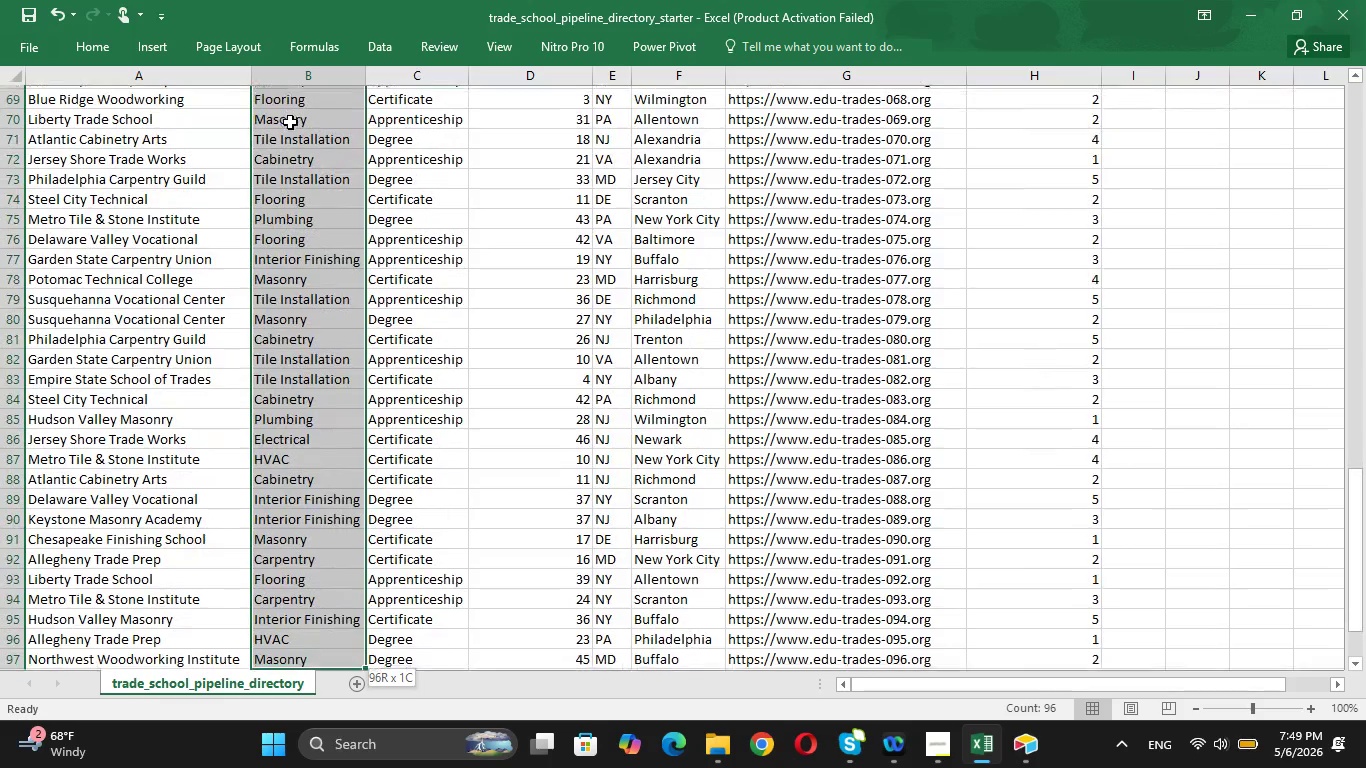 
key(Shift+ArrowDown)
 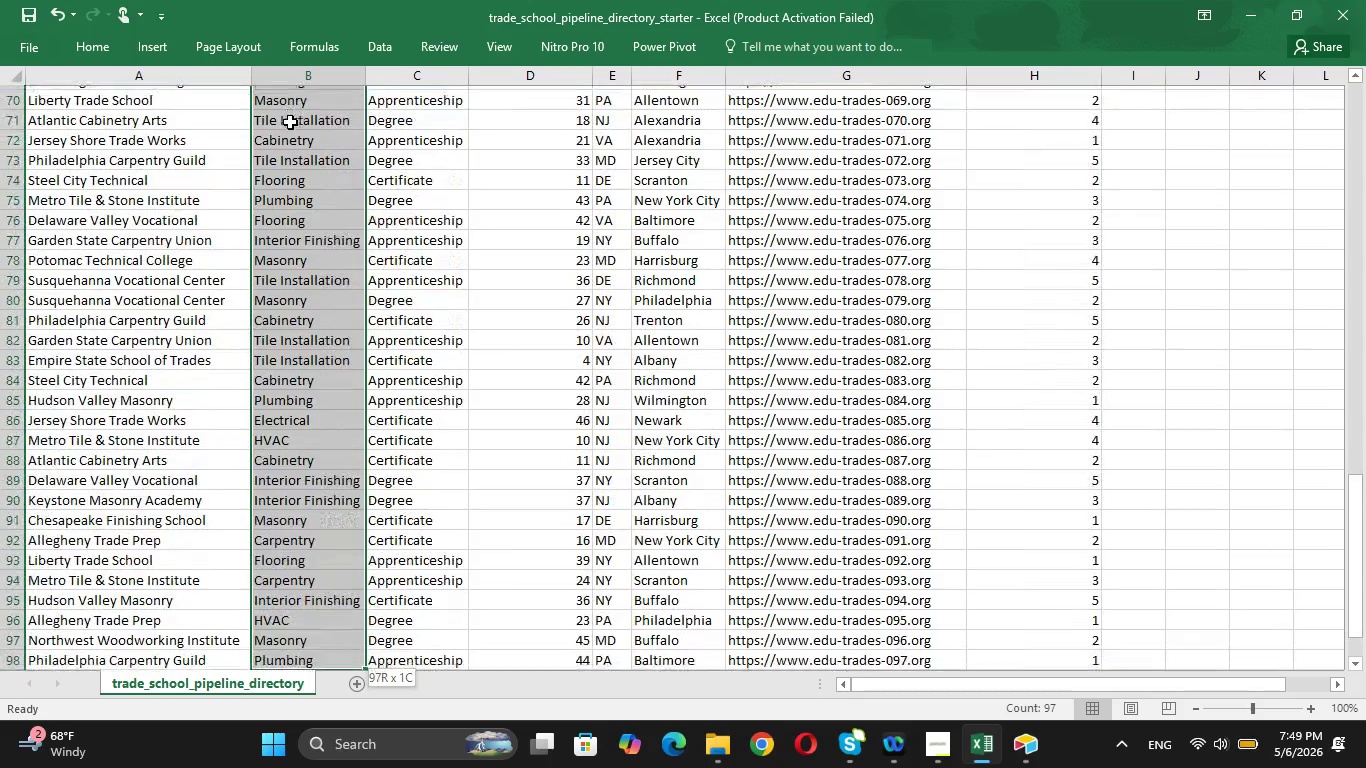 
key(Shift+ArrowDown)
 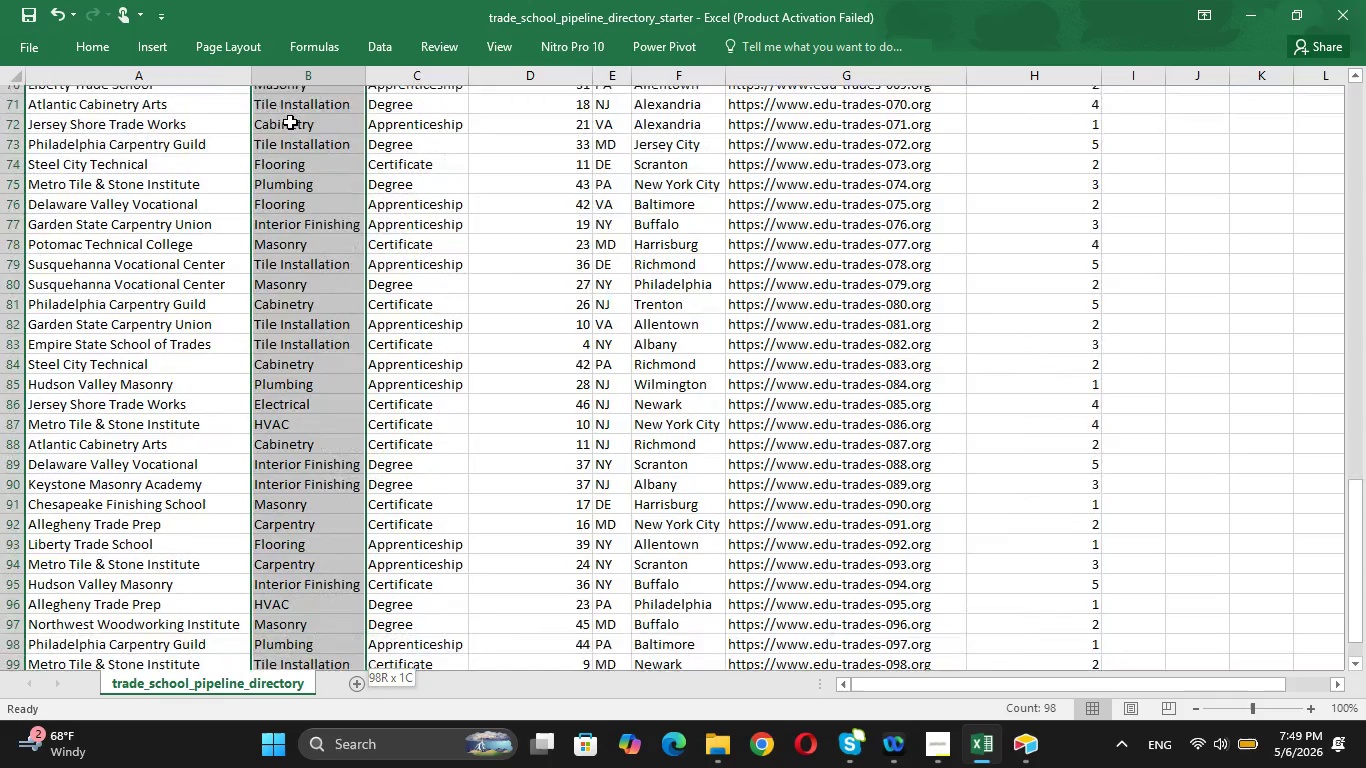 
key(Shift+ArrowDown)
 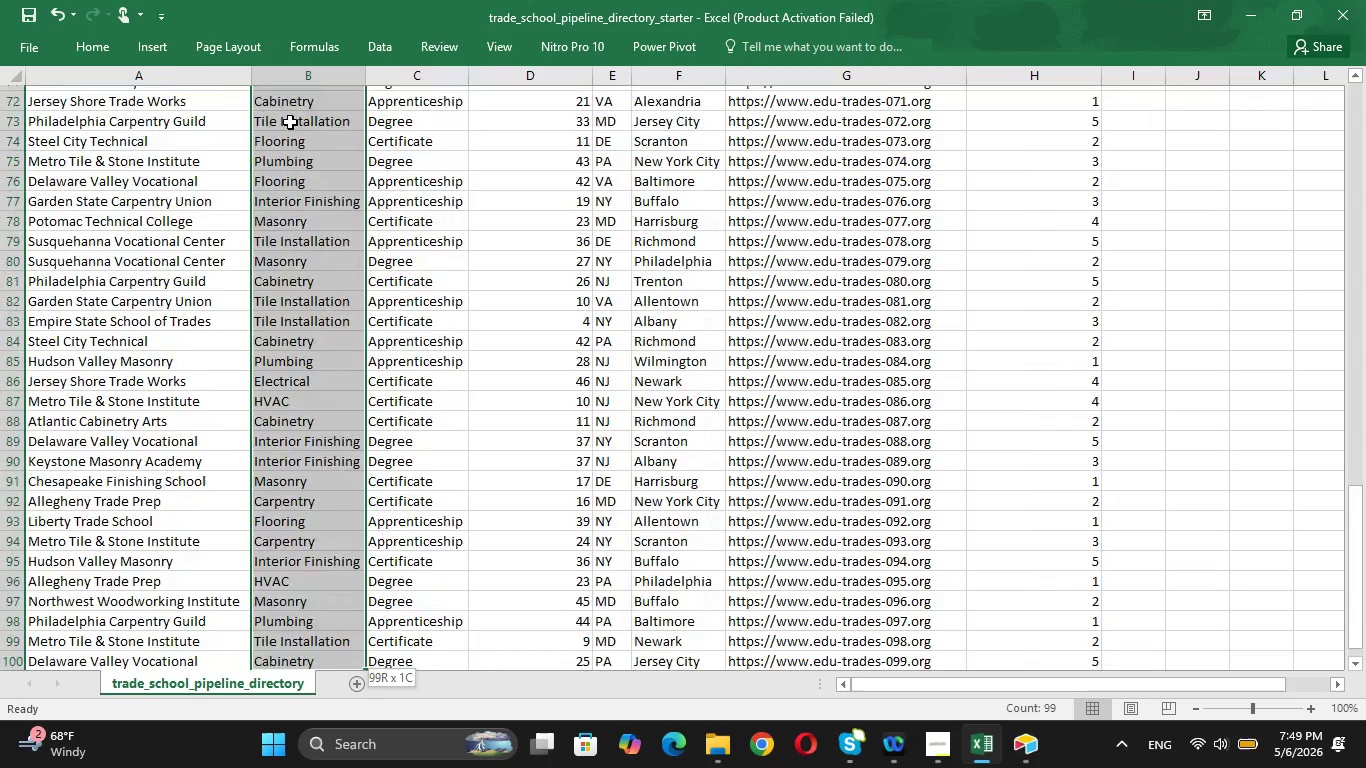 
key(Shift+ArrowDown)
 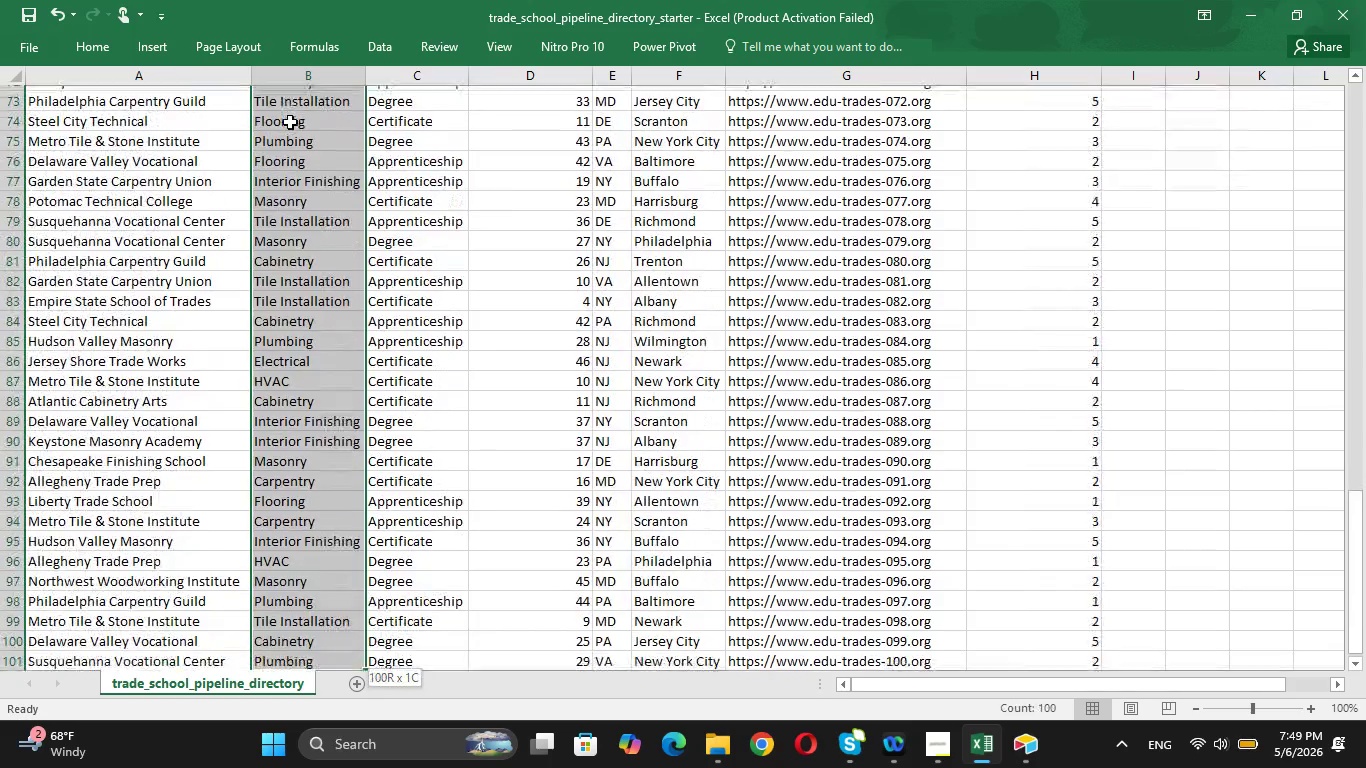 
key(Shift+ArrowDown)
 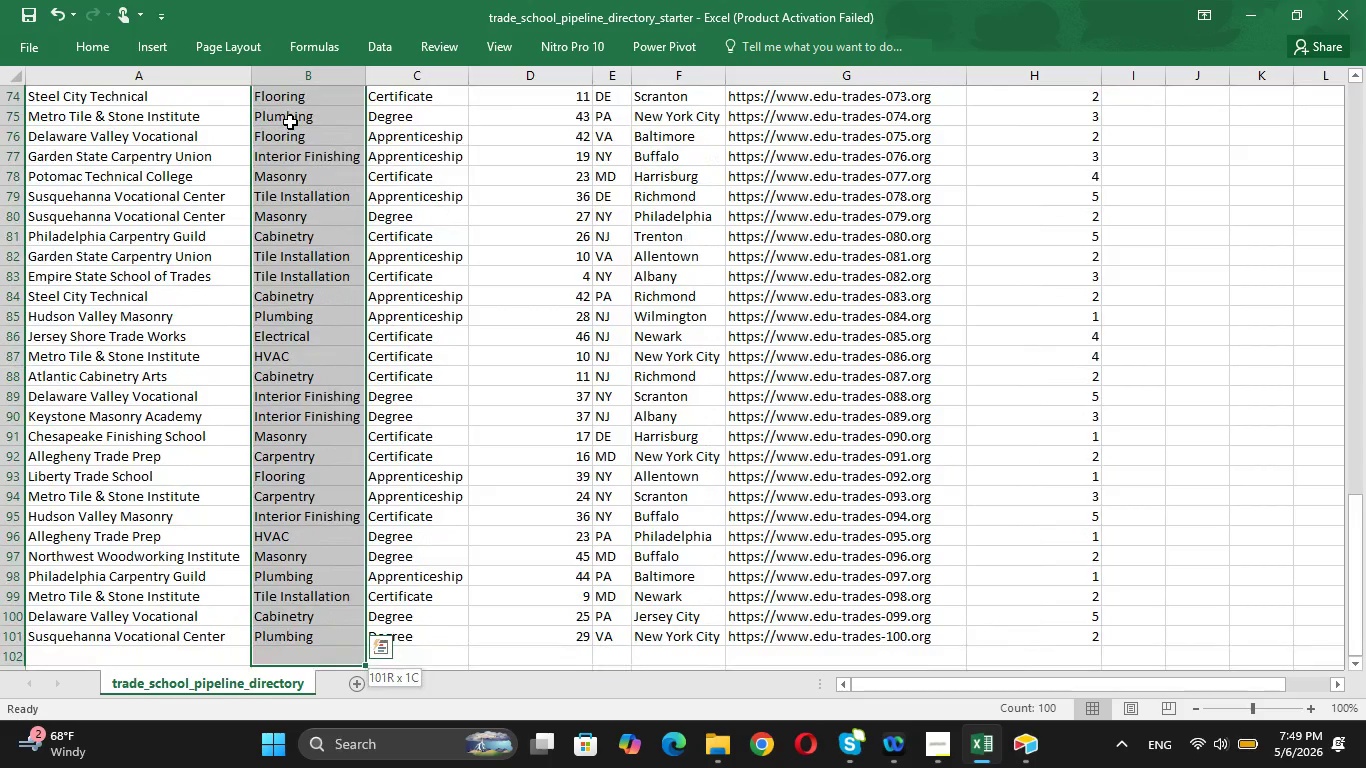 
key(Shift+ArrowUp)
 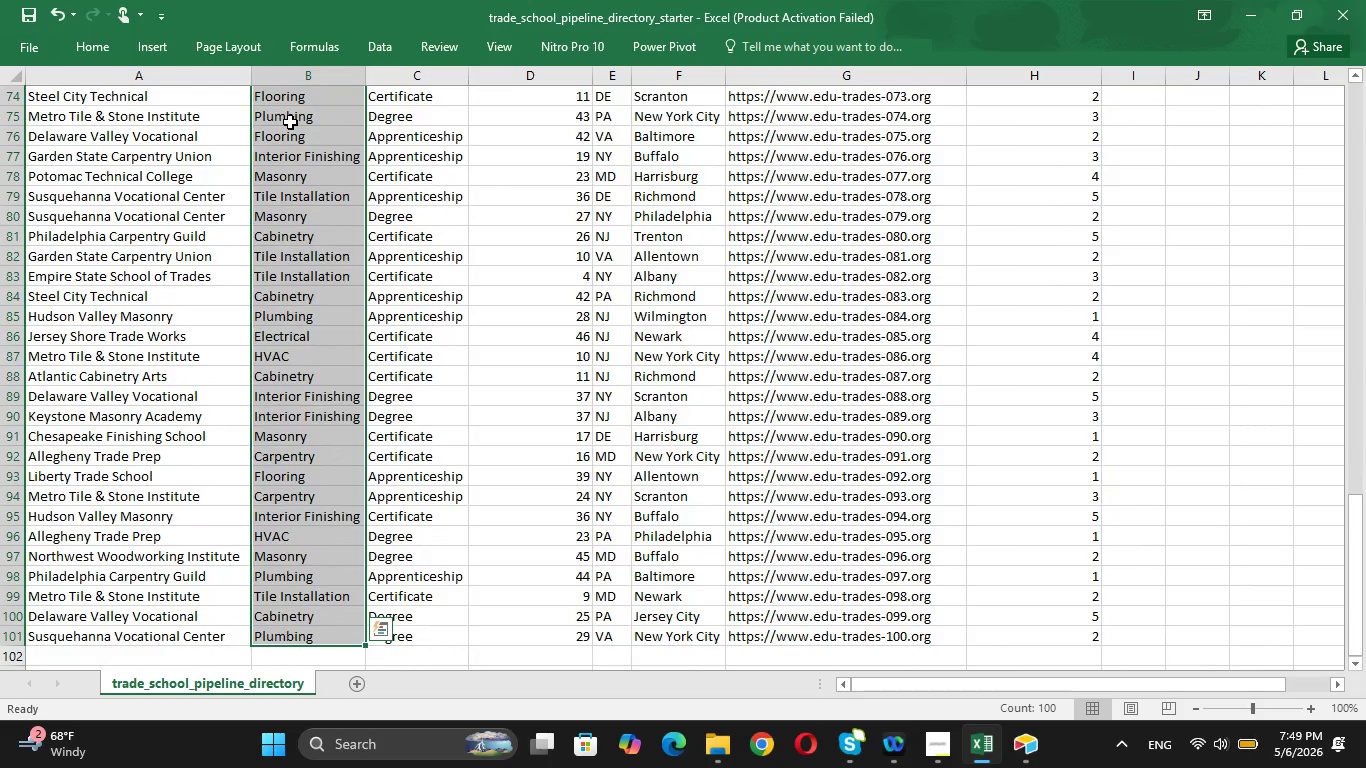 
key(Control+C)
 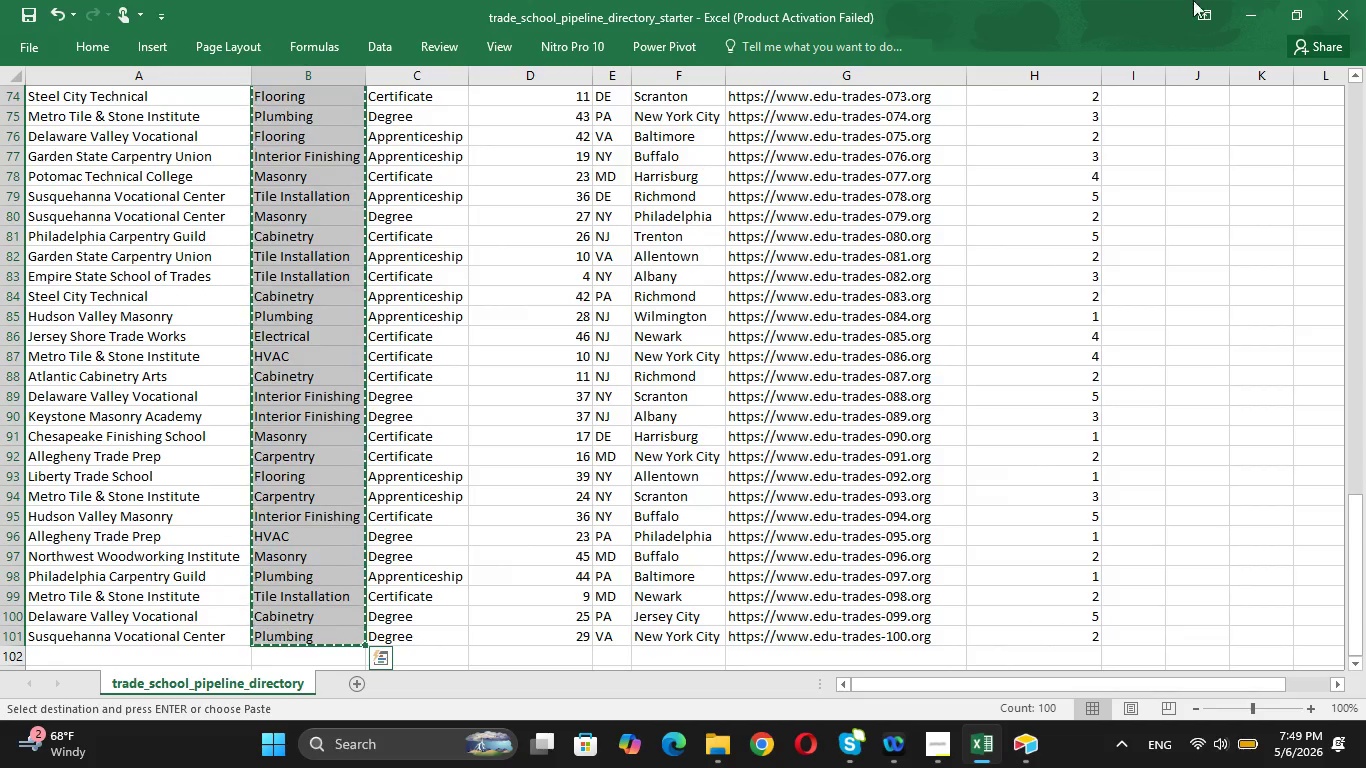 
left_click([1241, 4])
 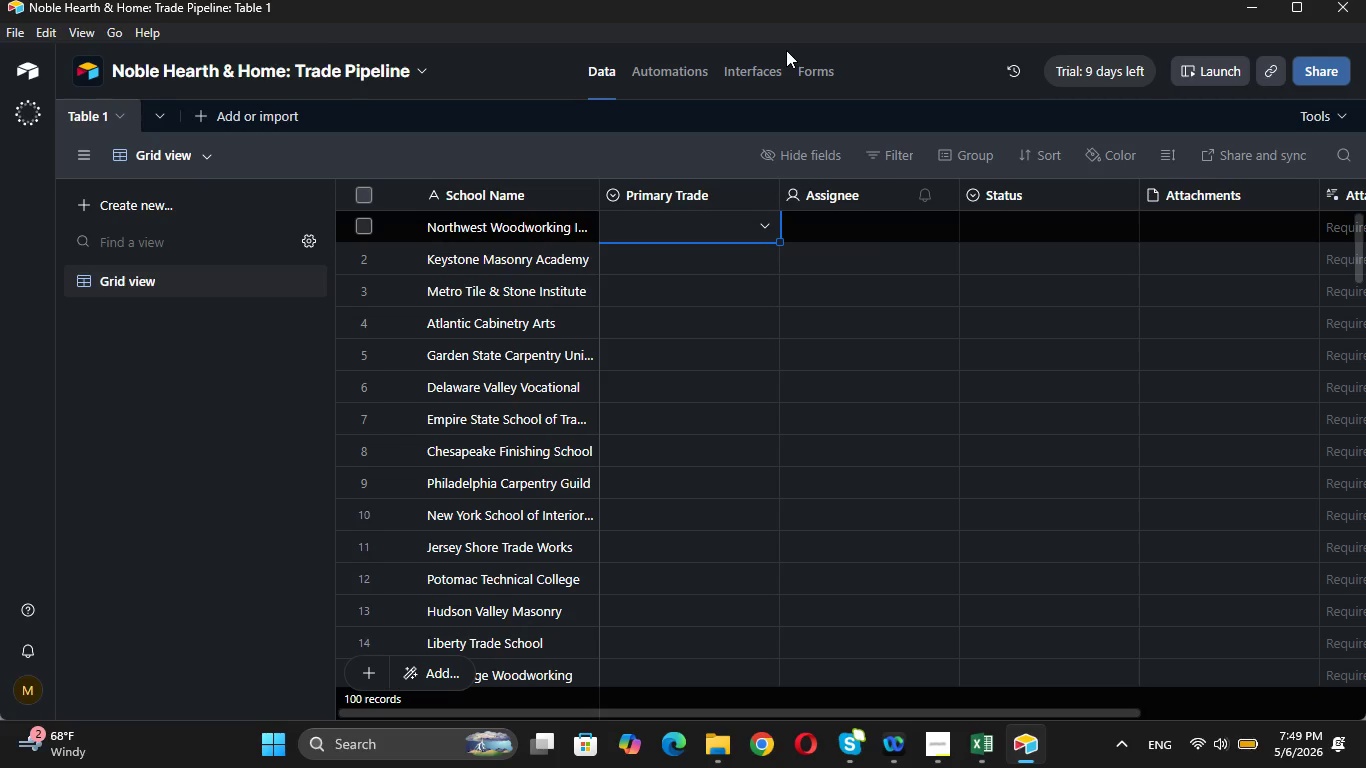 
key(Control+V)
 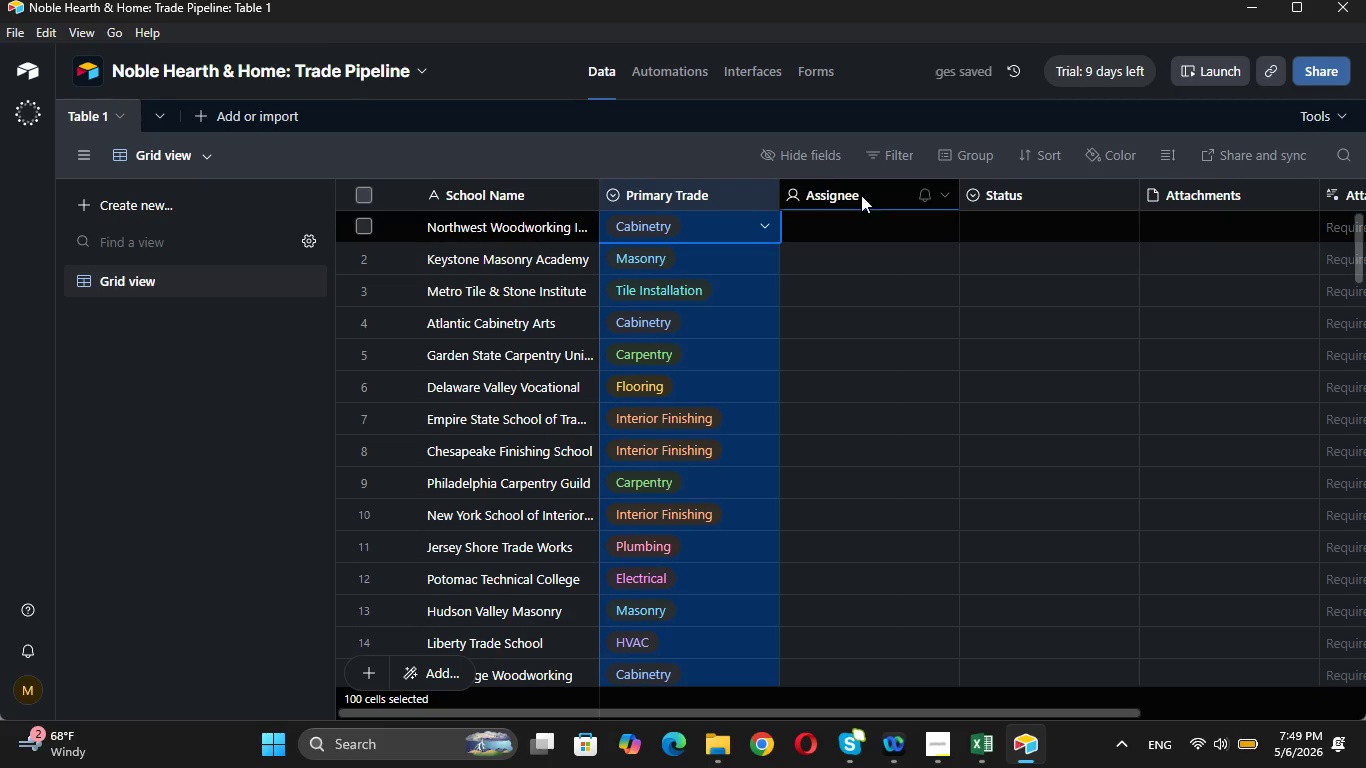 
left_click([854, 188])
 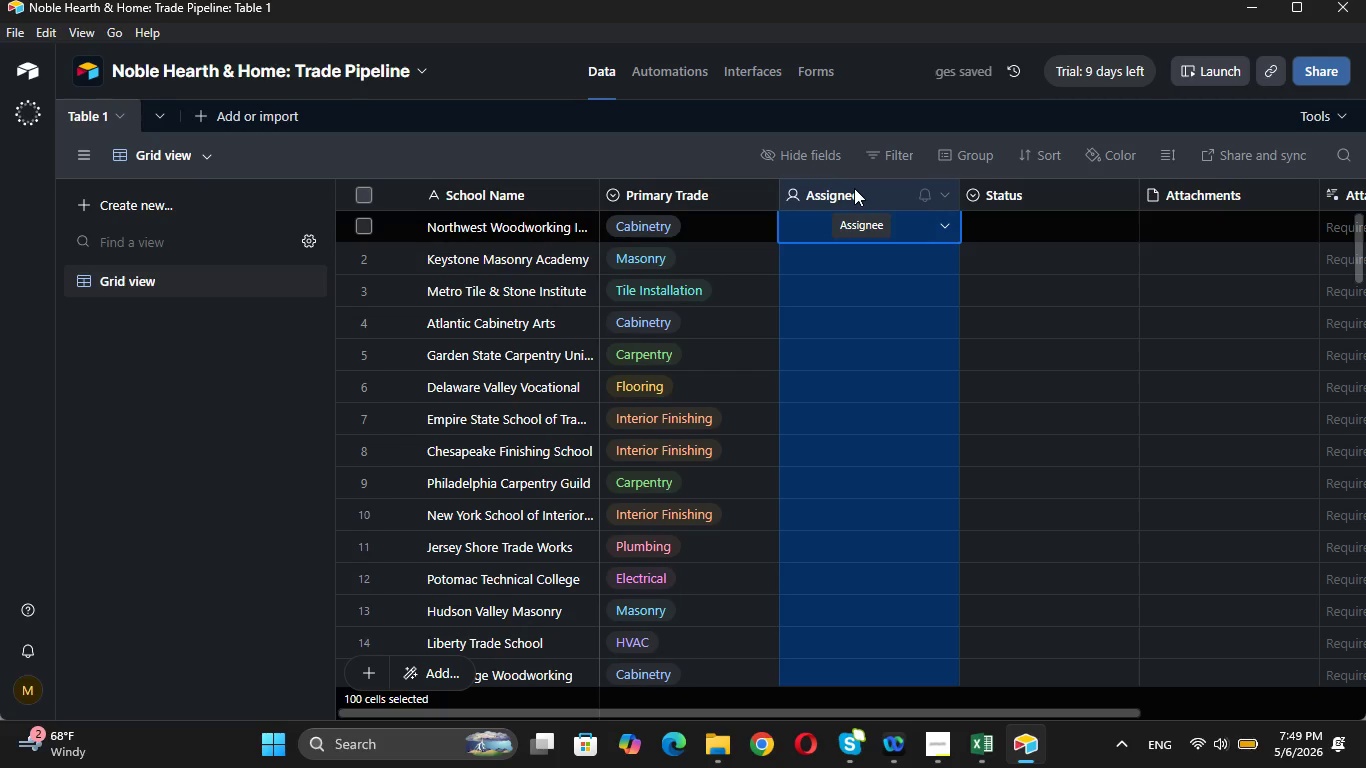 
key(Shift+ArrowRight)
 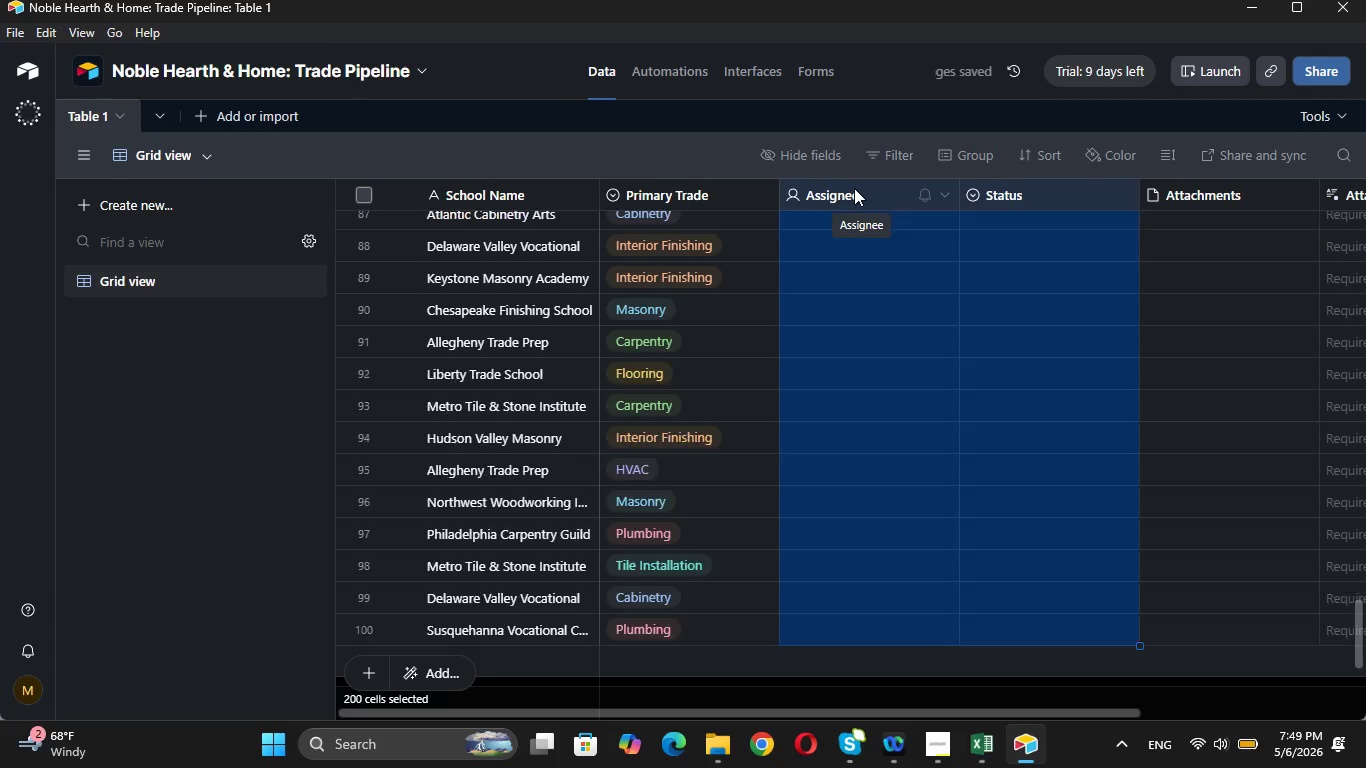 
key(Shift+ArrowRight)
 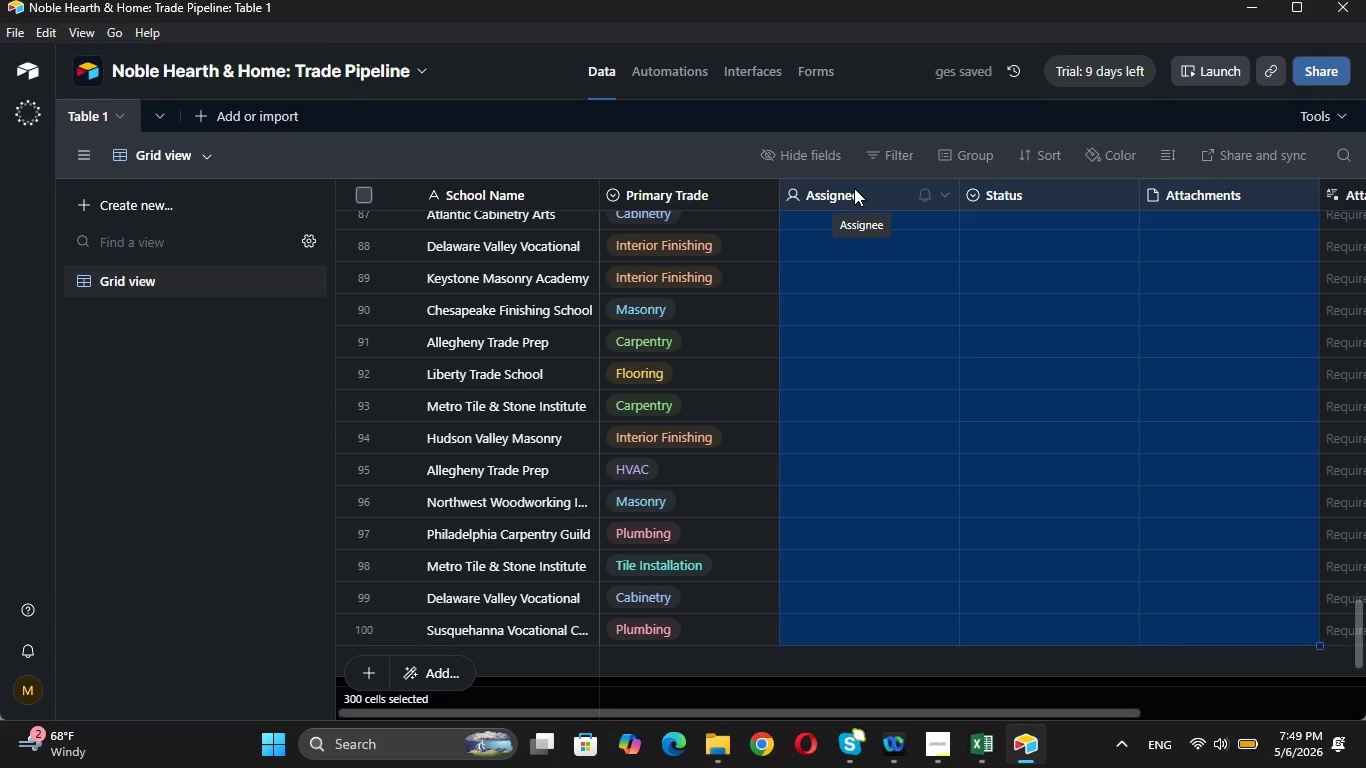 
key(Shift+ArrowRight)
 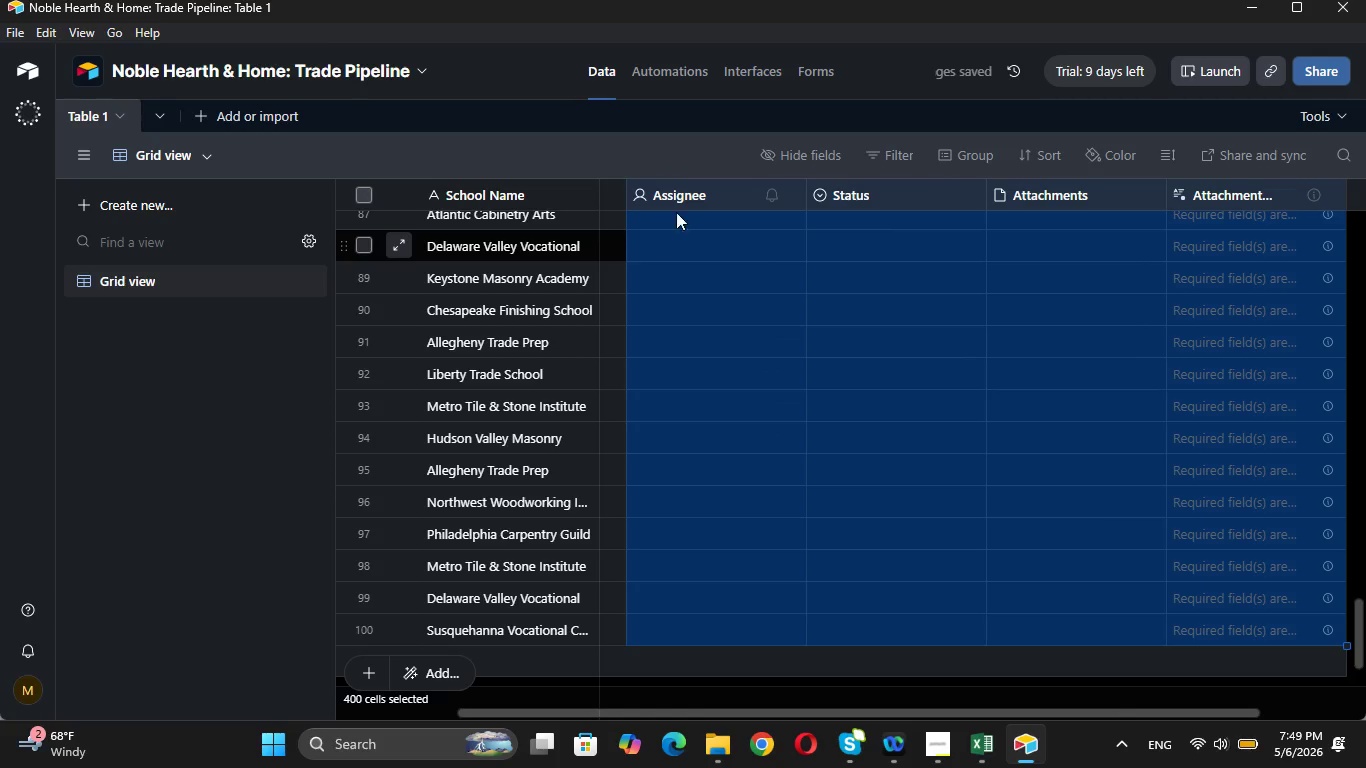 
right_click([687, 198])
 